 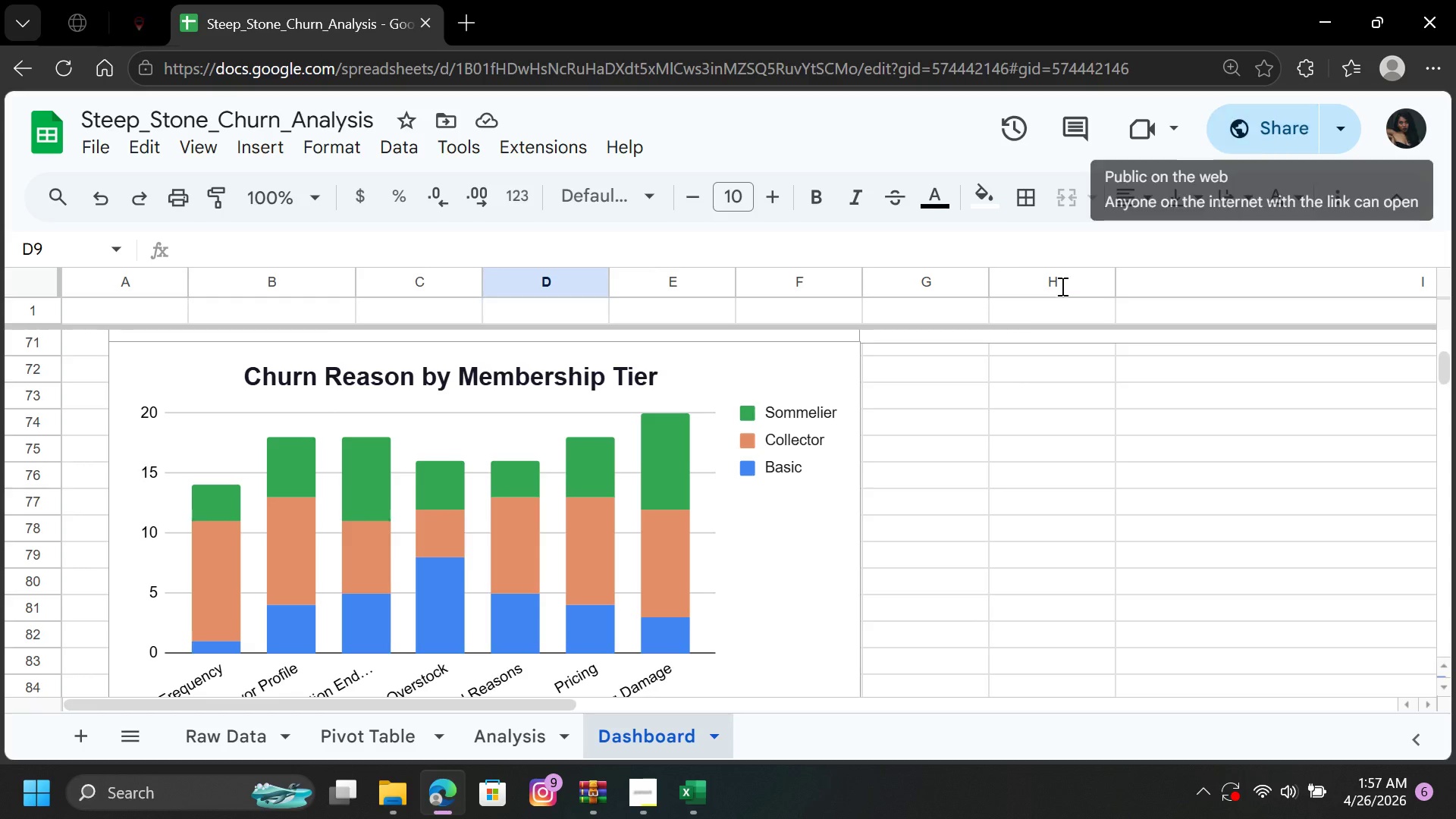 
left_click_drag(start_coordinate=[1441, 369], to_coordinate=[1441, 360])
 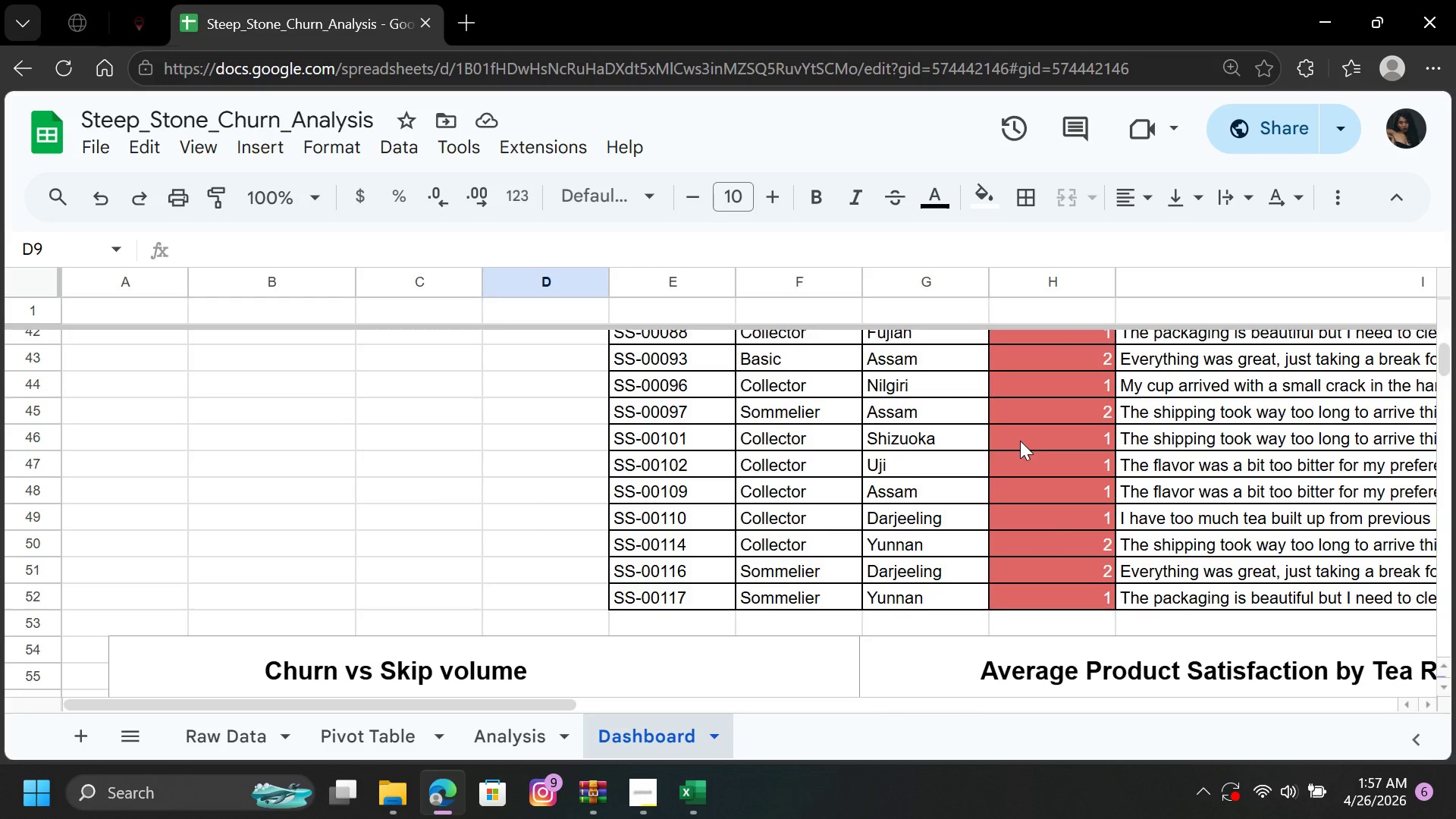 
left_click_drag(start_coordinate=[678, 441], to_coordinate=[1259, 592])
 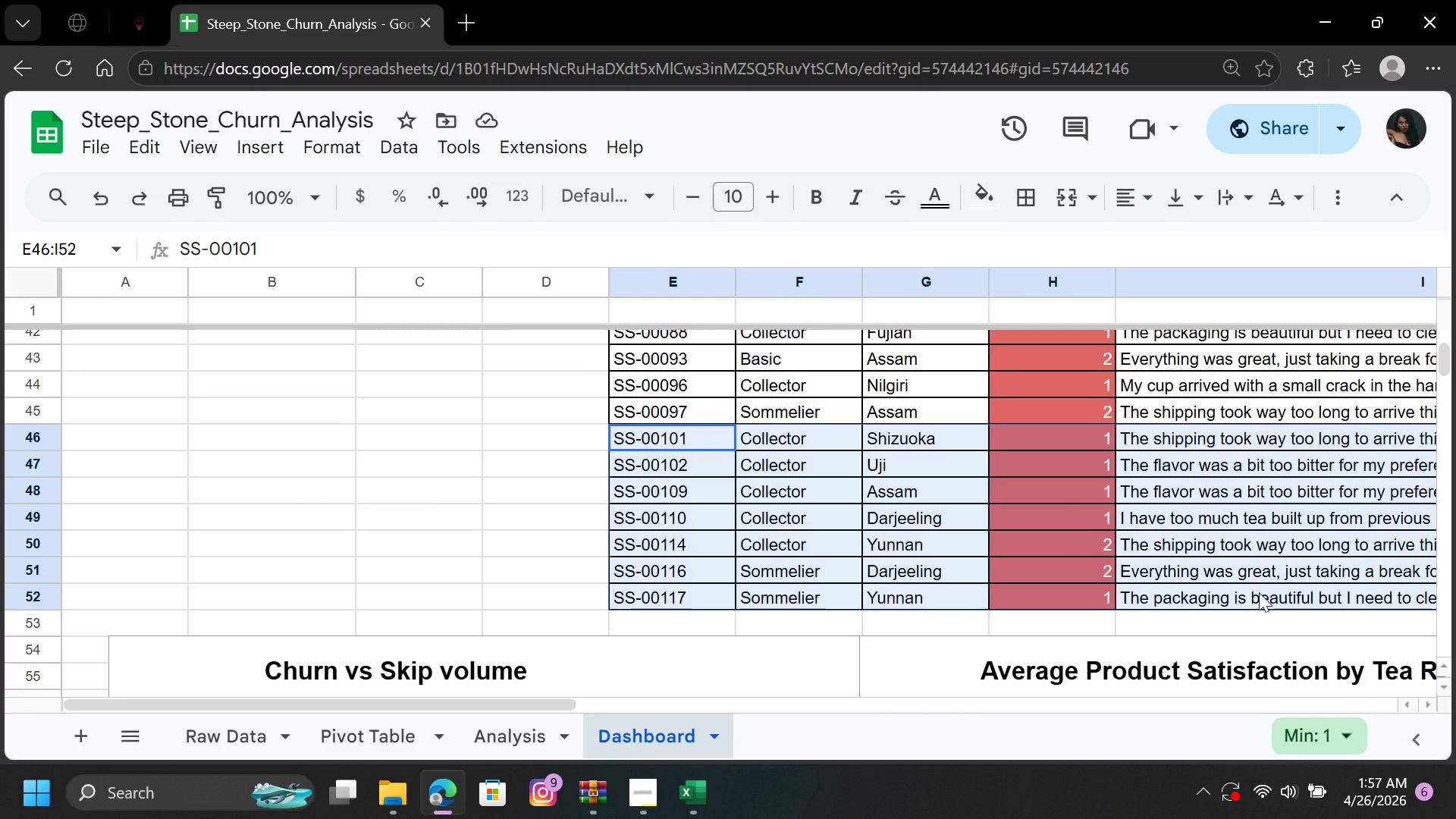 
right_click([1259, 592])
 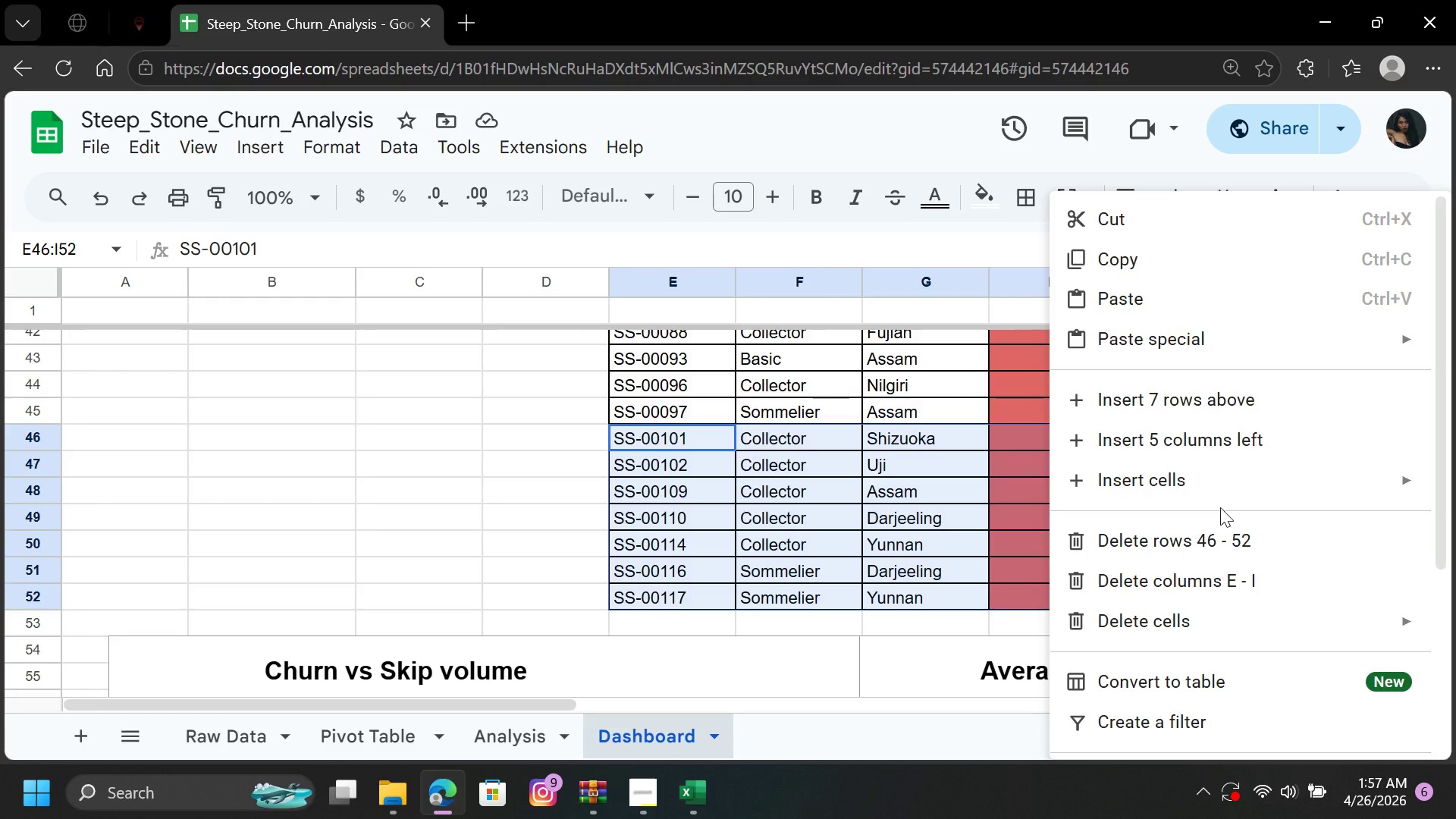 
wait(5.59)
 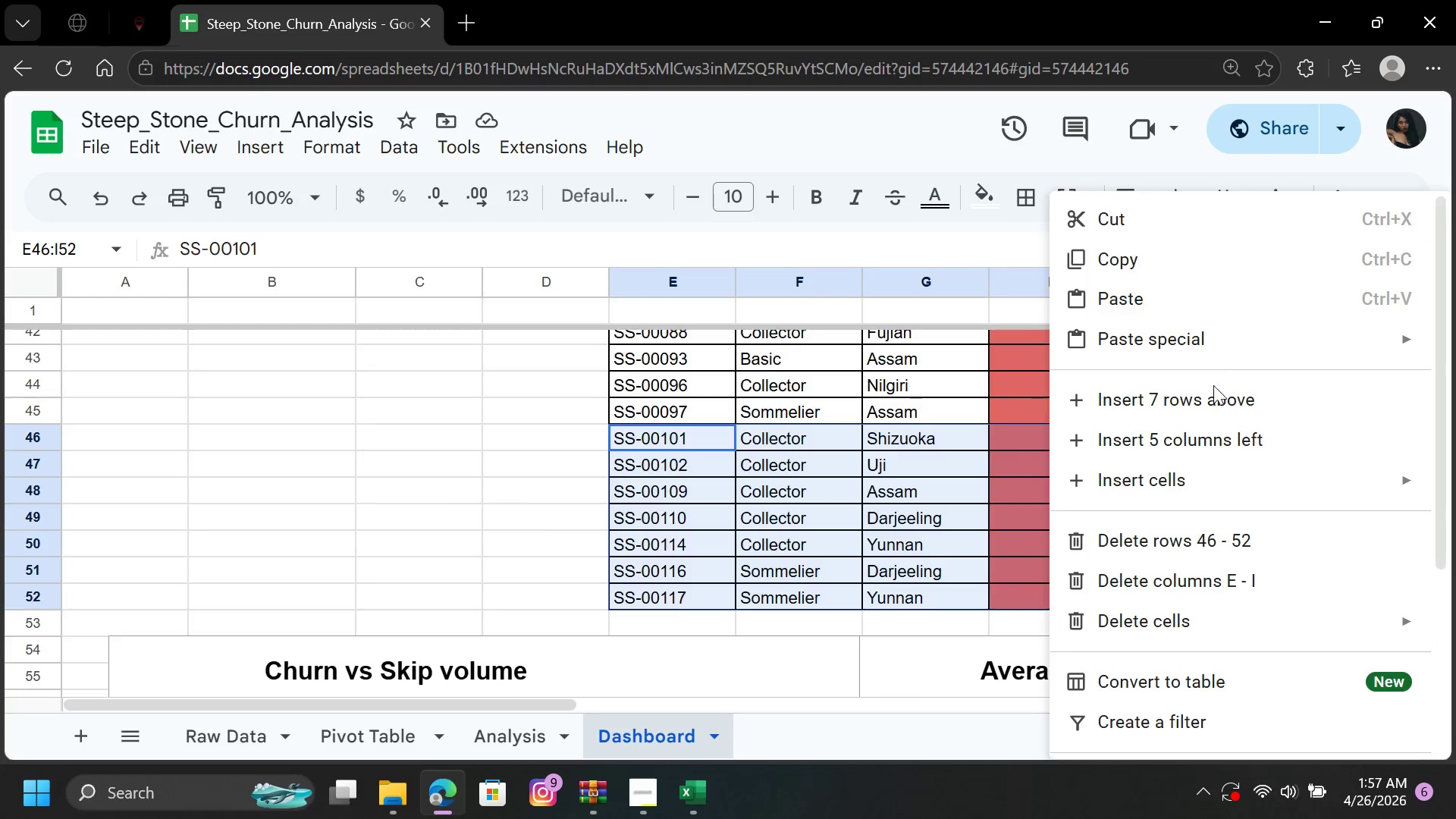 
left_click_drag(start_coordinate=[1439, 455], to_coordinate=[1453, 510])
 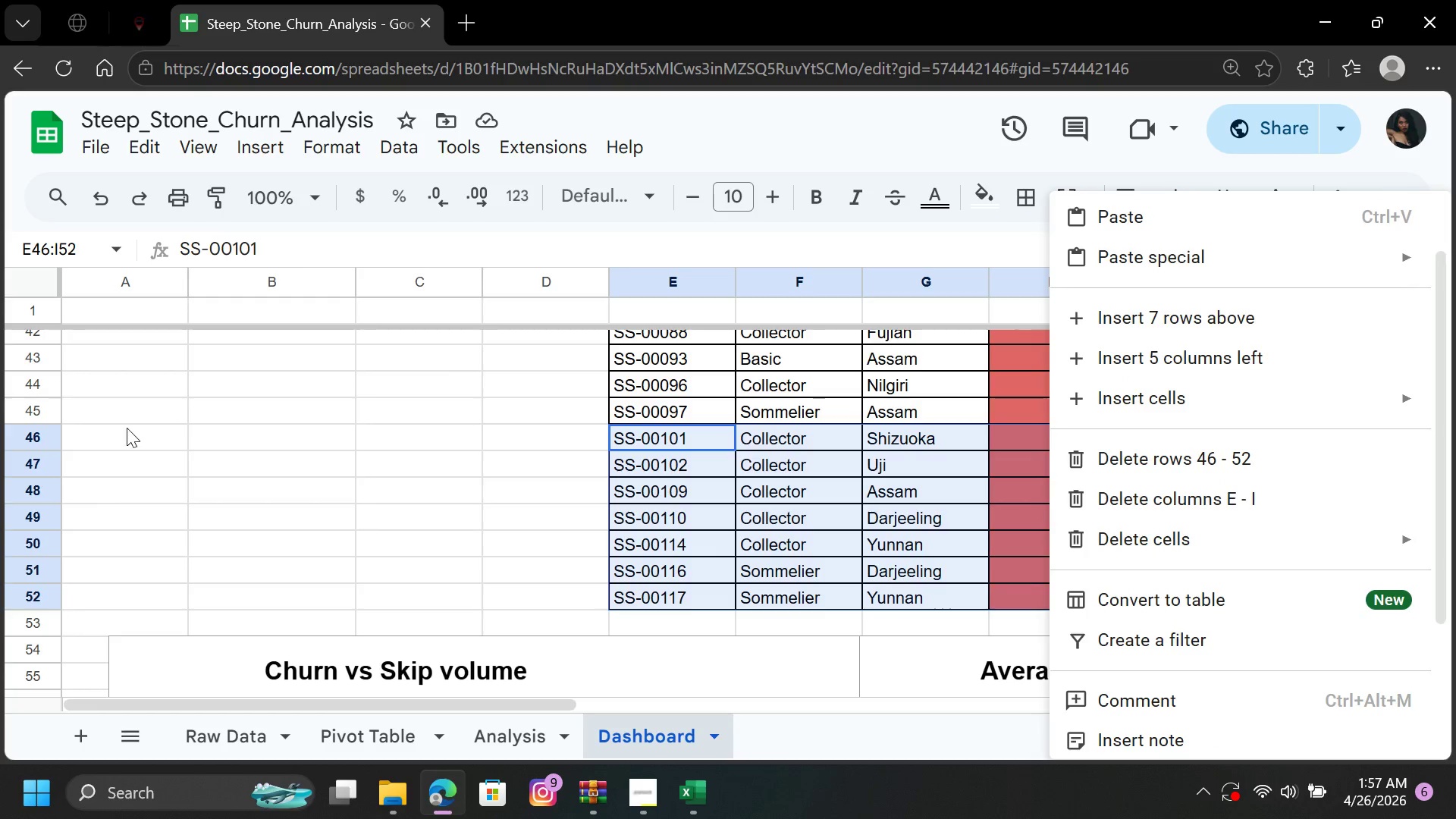 
left_click([108, 428])
 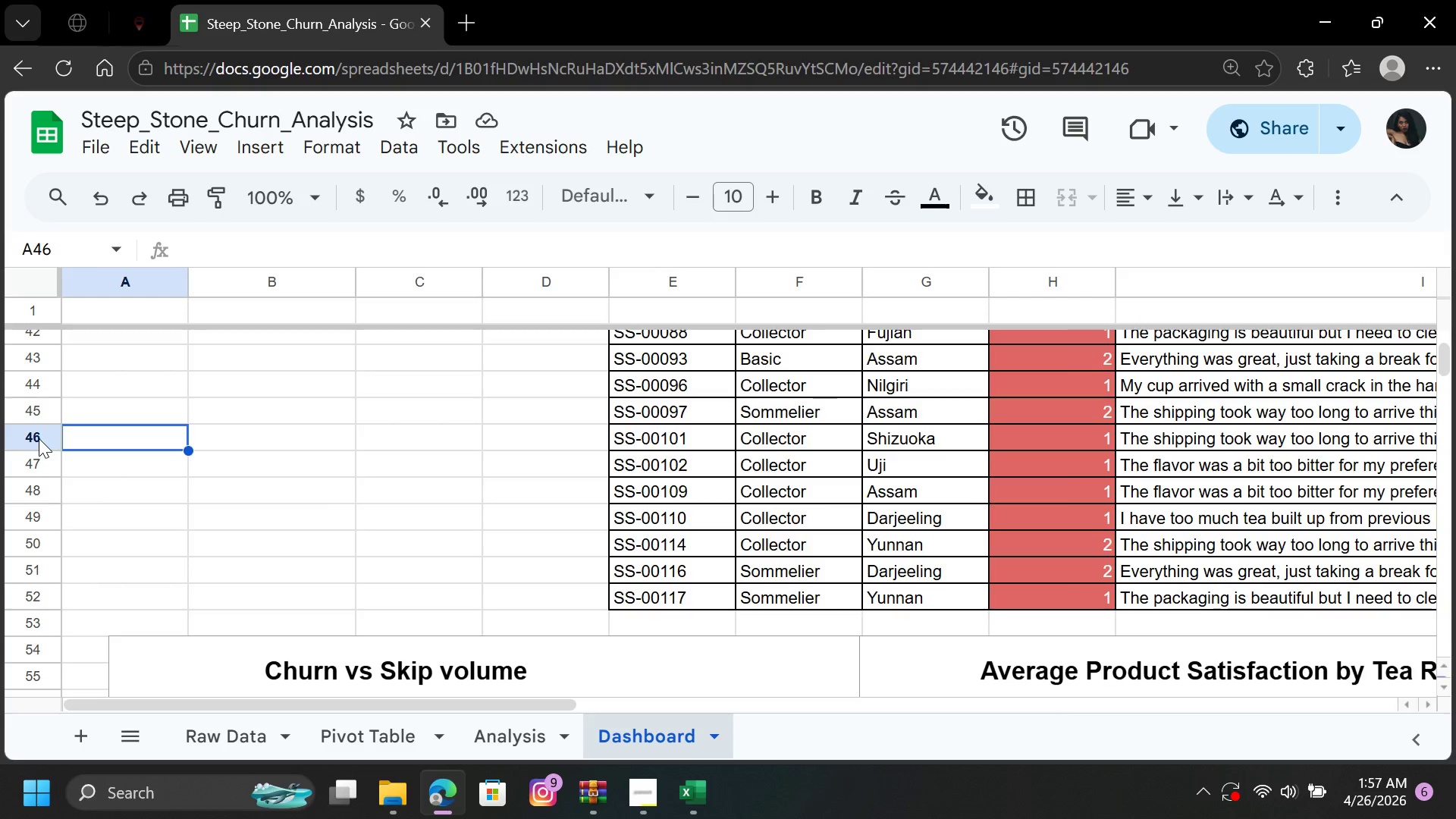 
left_click_drag(start_coordinate=[39, 438], to_coordinate=[57, 592])
 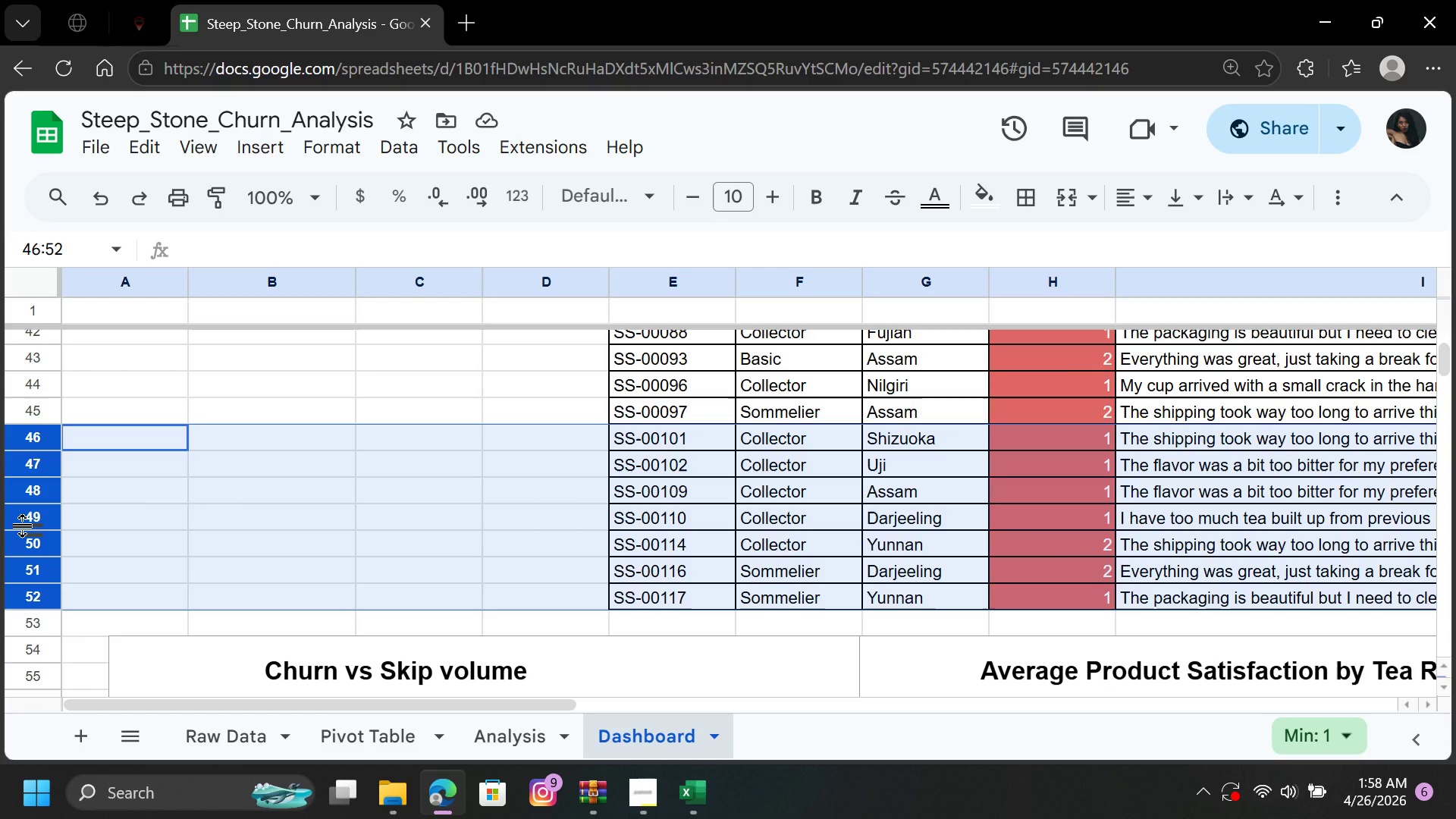 
right_click([24, 526])
 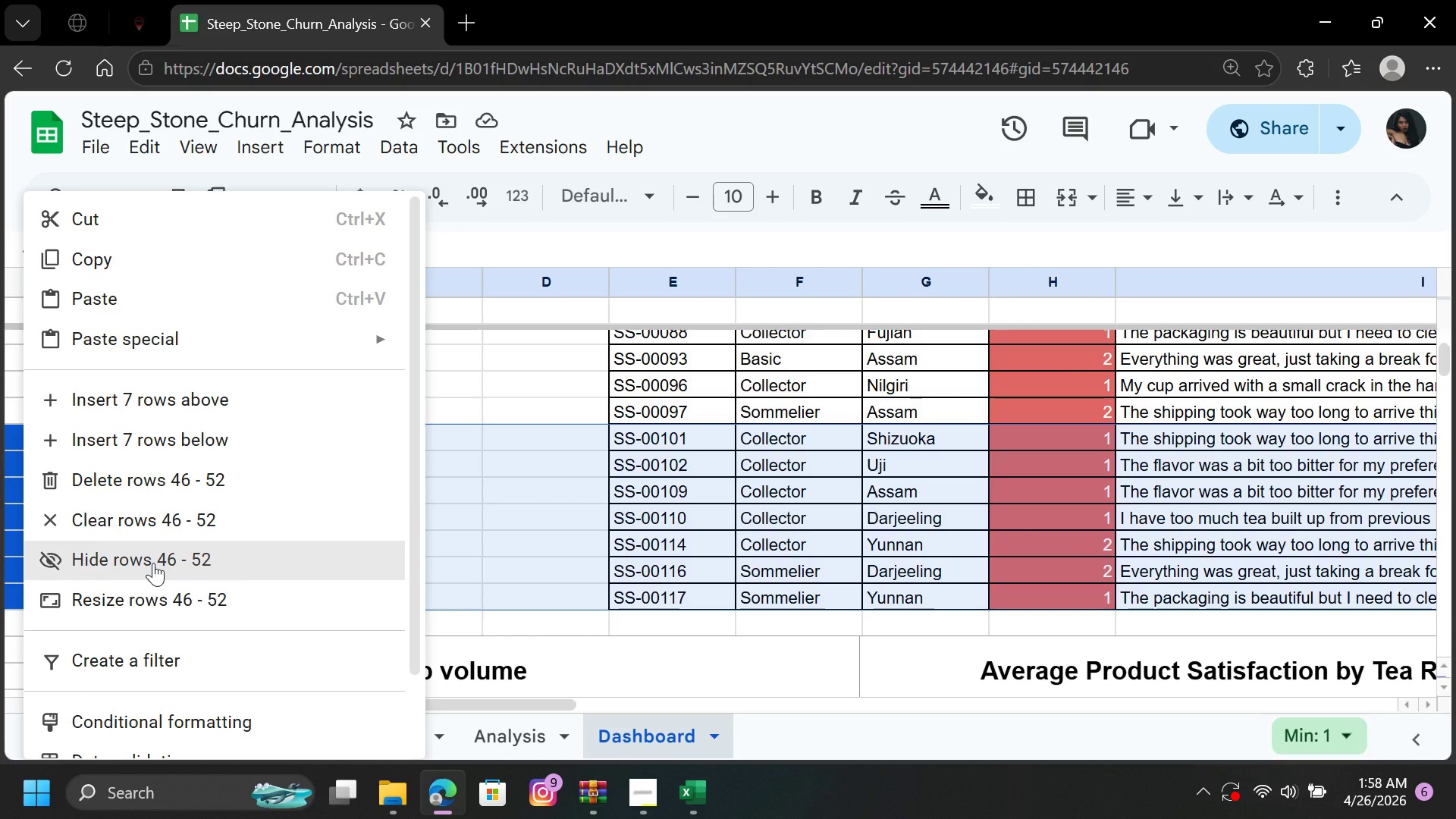 
left_click([153, 563])
 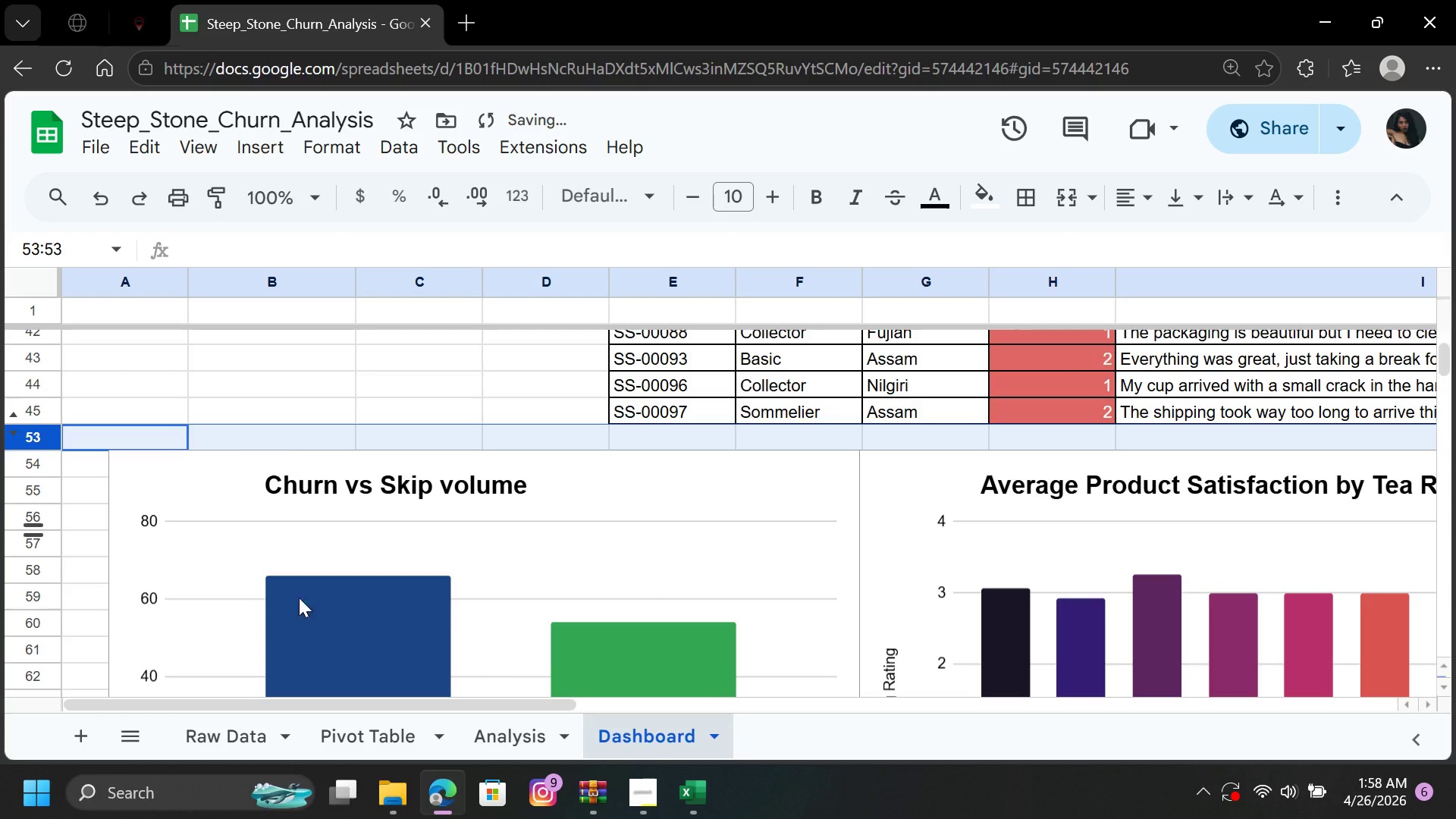 
wait(10.72)
 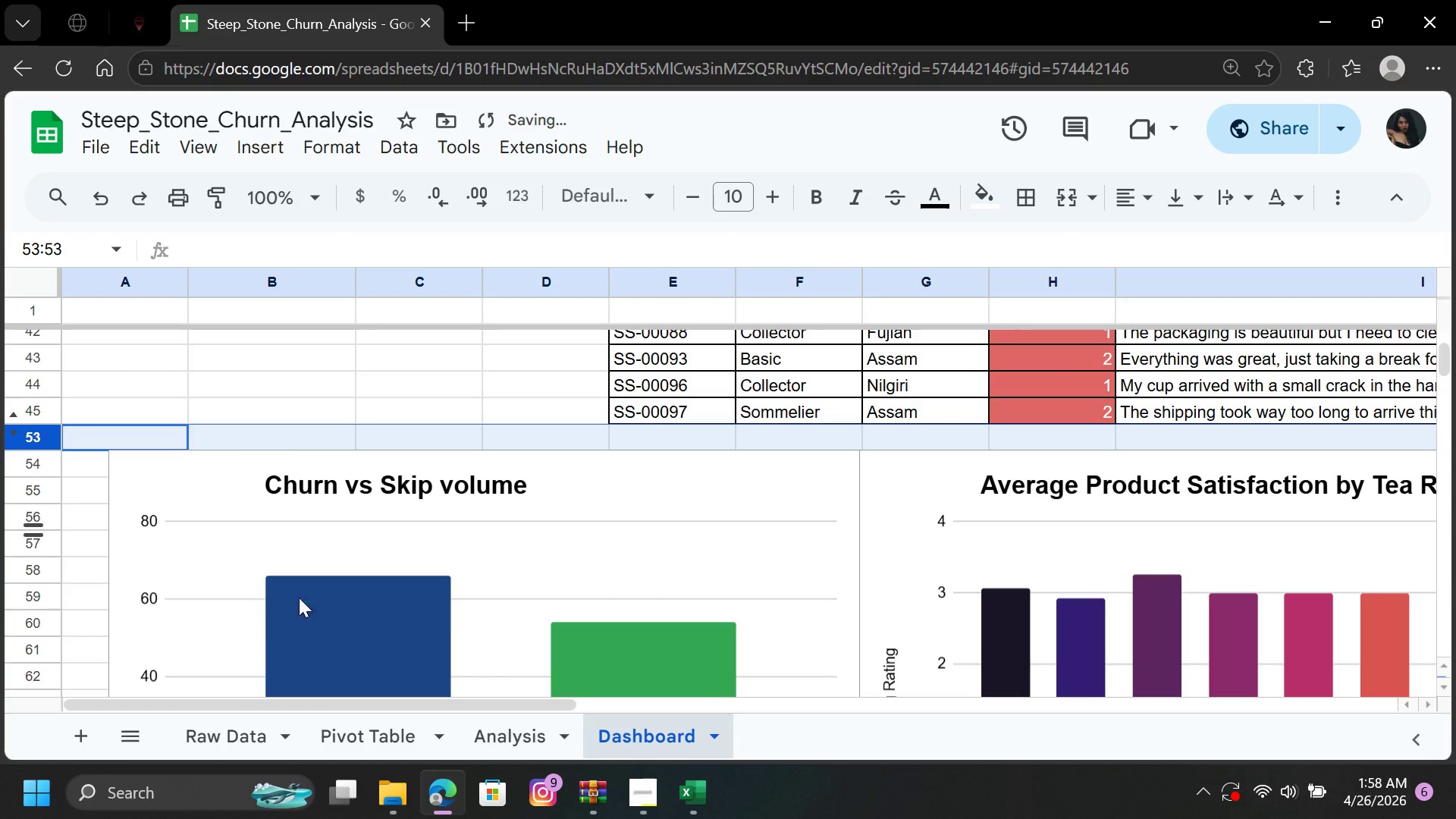 
left_click([581, 469])
 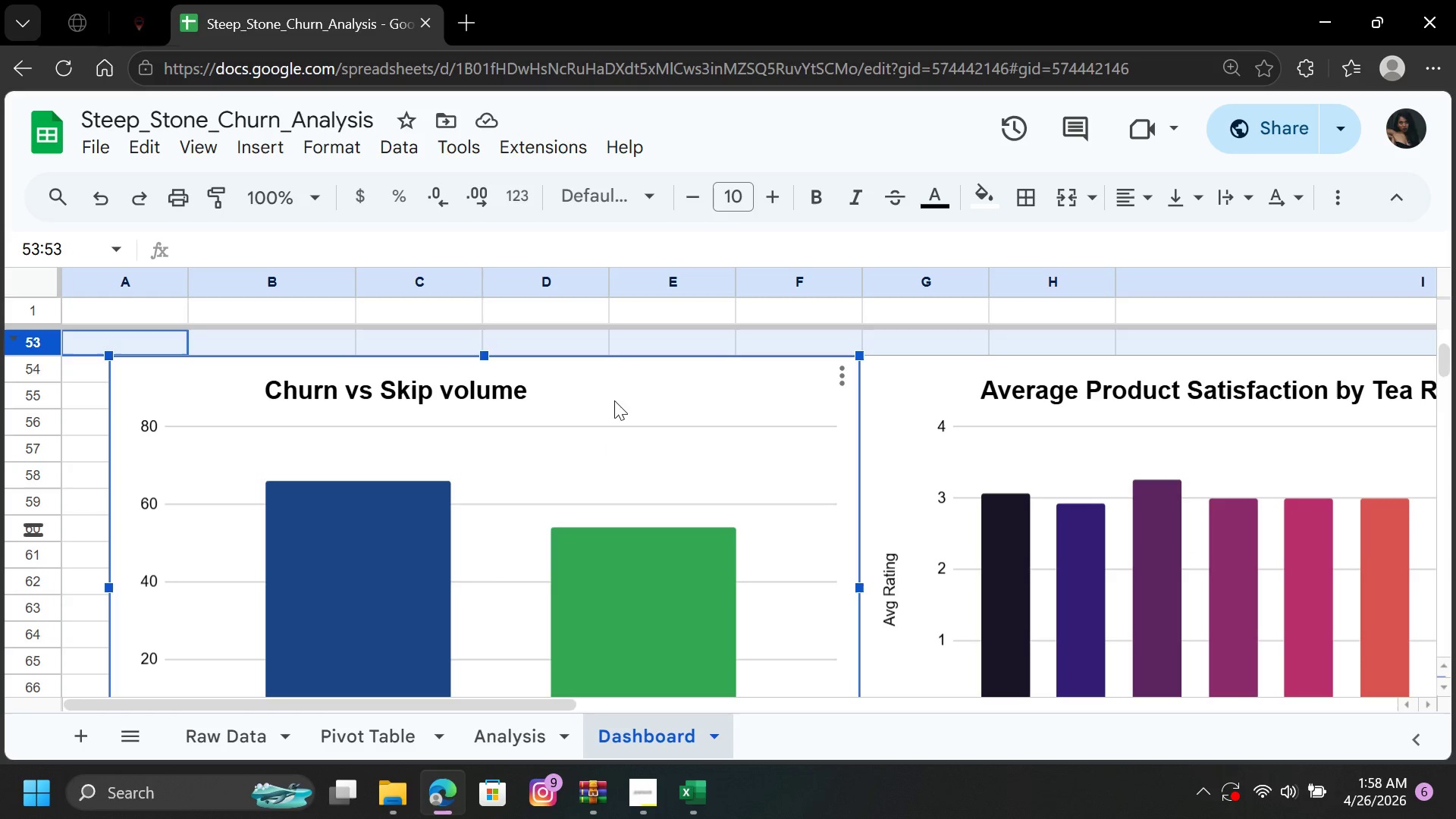 
left_click_drag(start_coordinate=[617, 384], to_coordinate=[596, 573])
 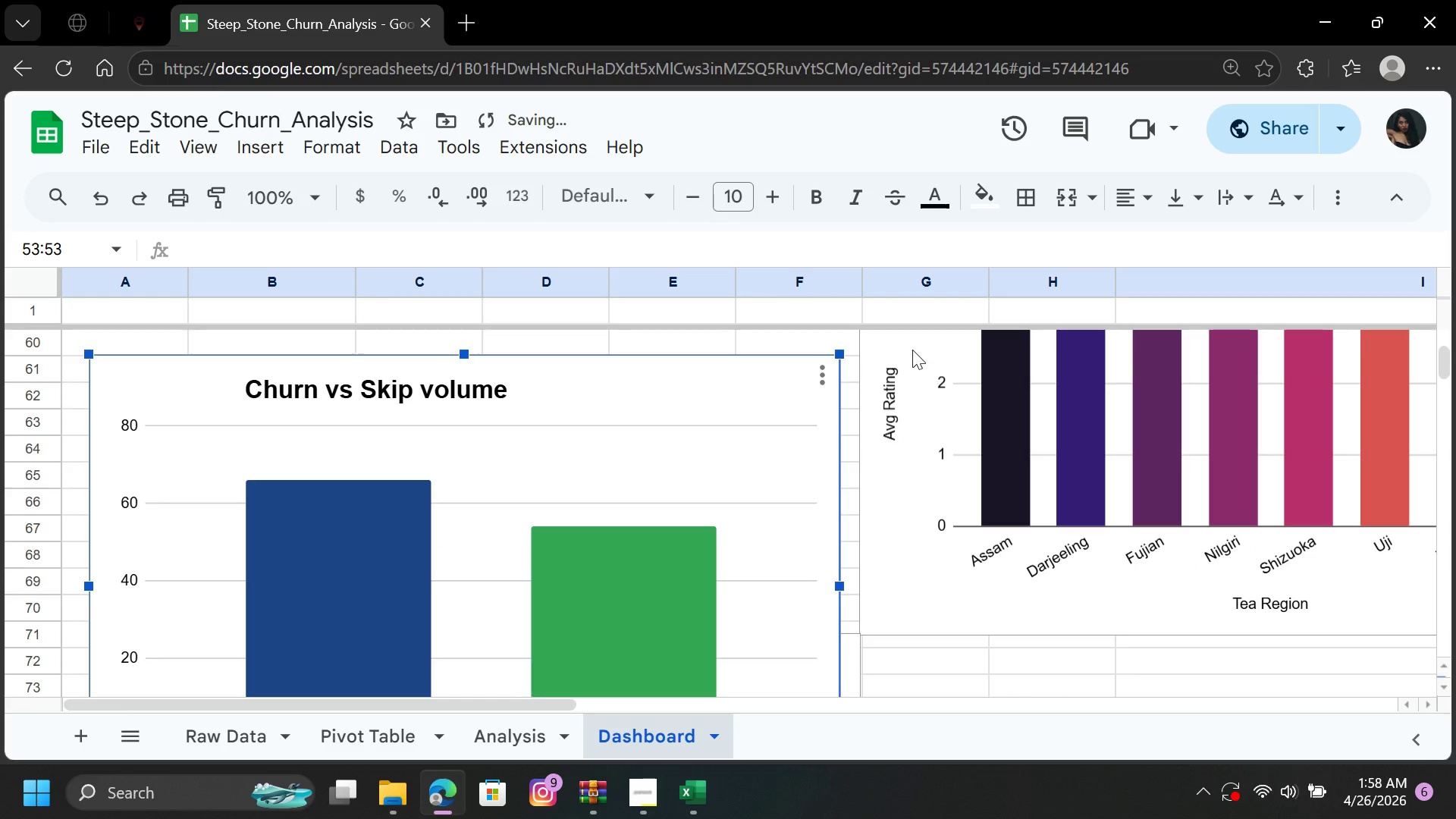 
left_click([912, 349])
 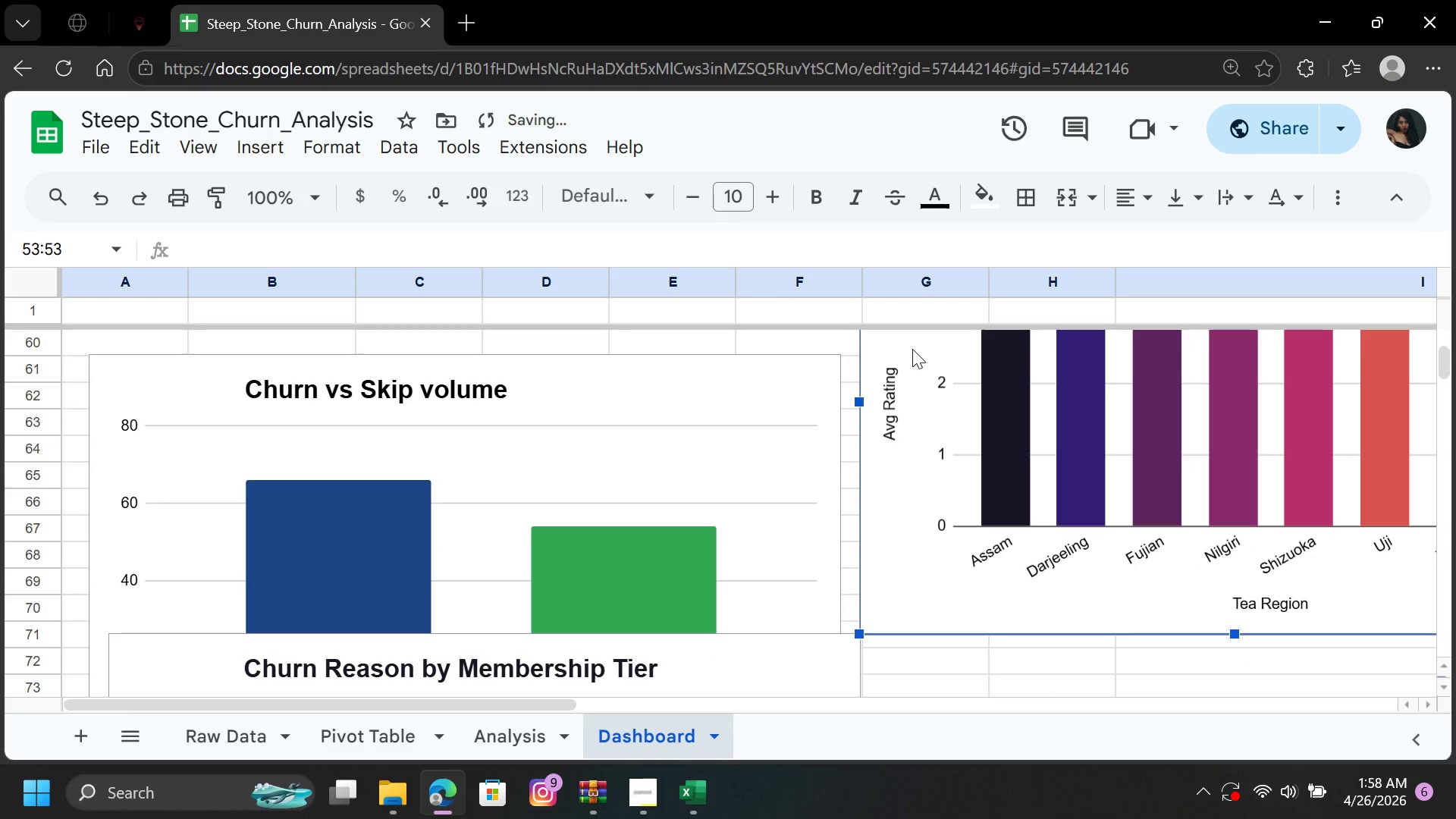 
left_click_drag(start_coordinate=[912, 349], to_coordinate=[923, 557])
 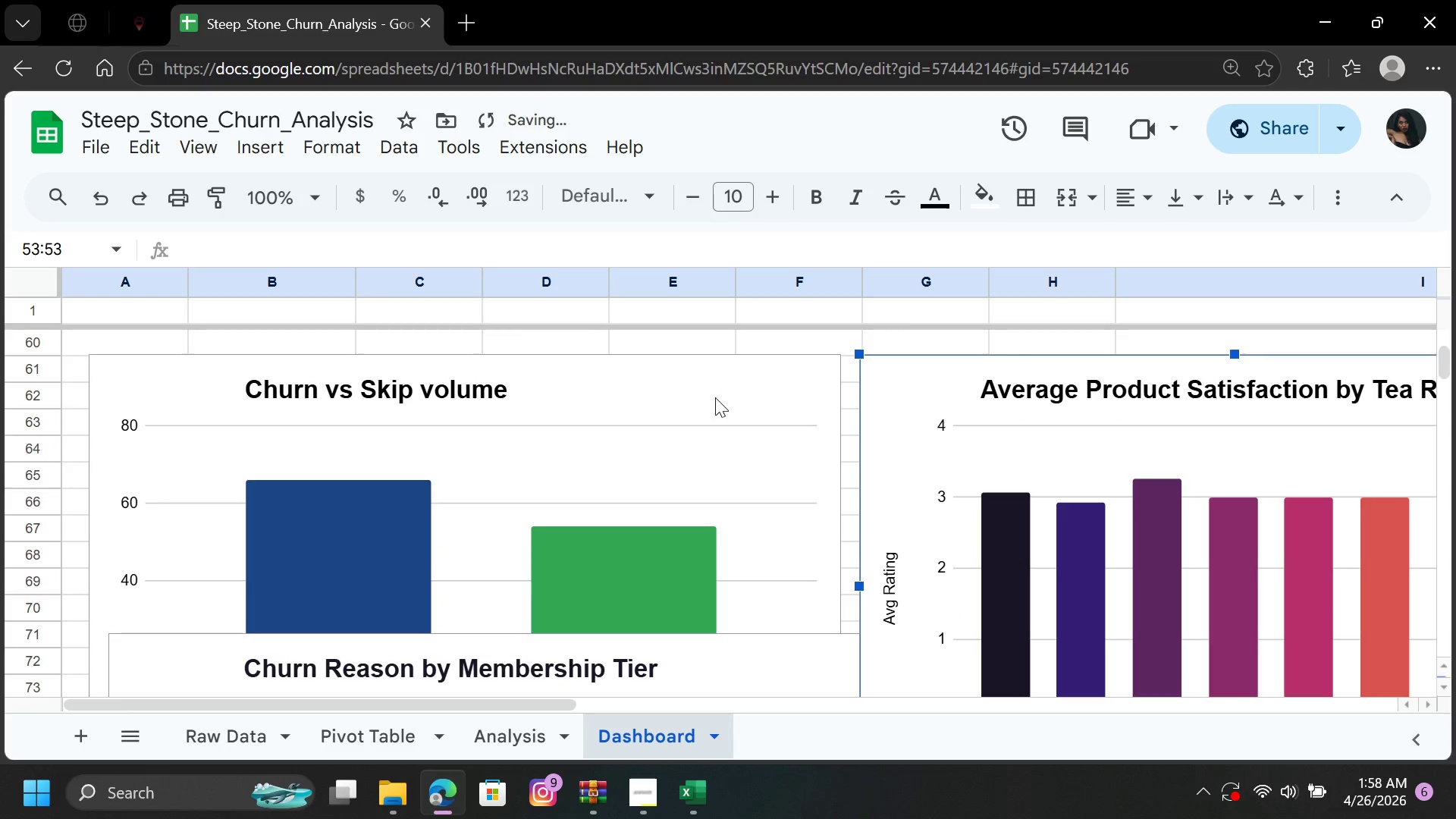 
left_click_drag(start_coordinate=[715, 395], to_coordinate=[736, 394])
 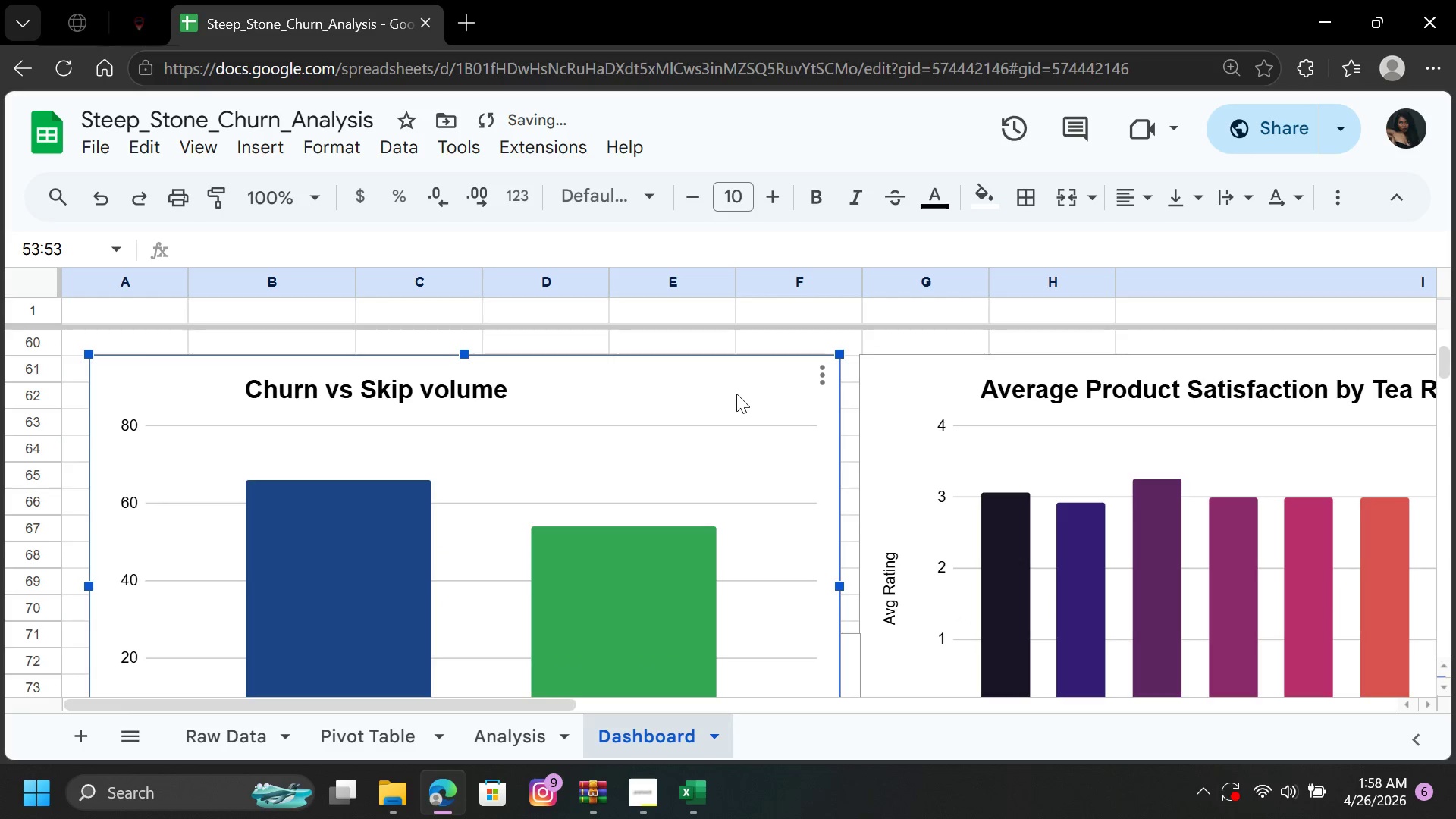 
left_click([736, 394])
 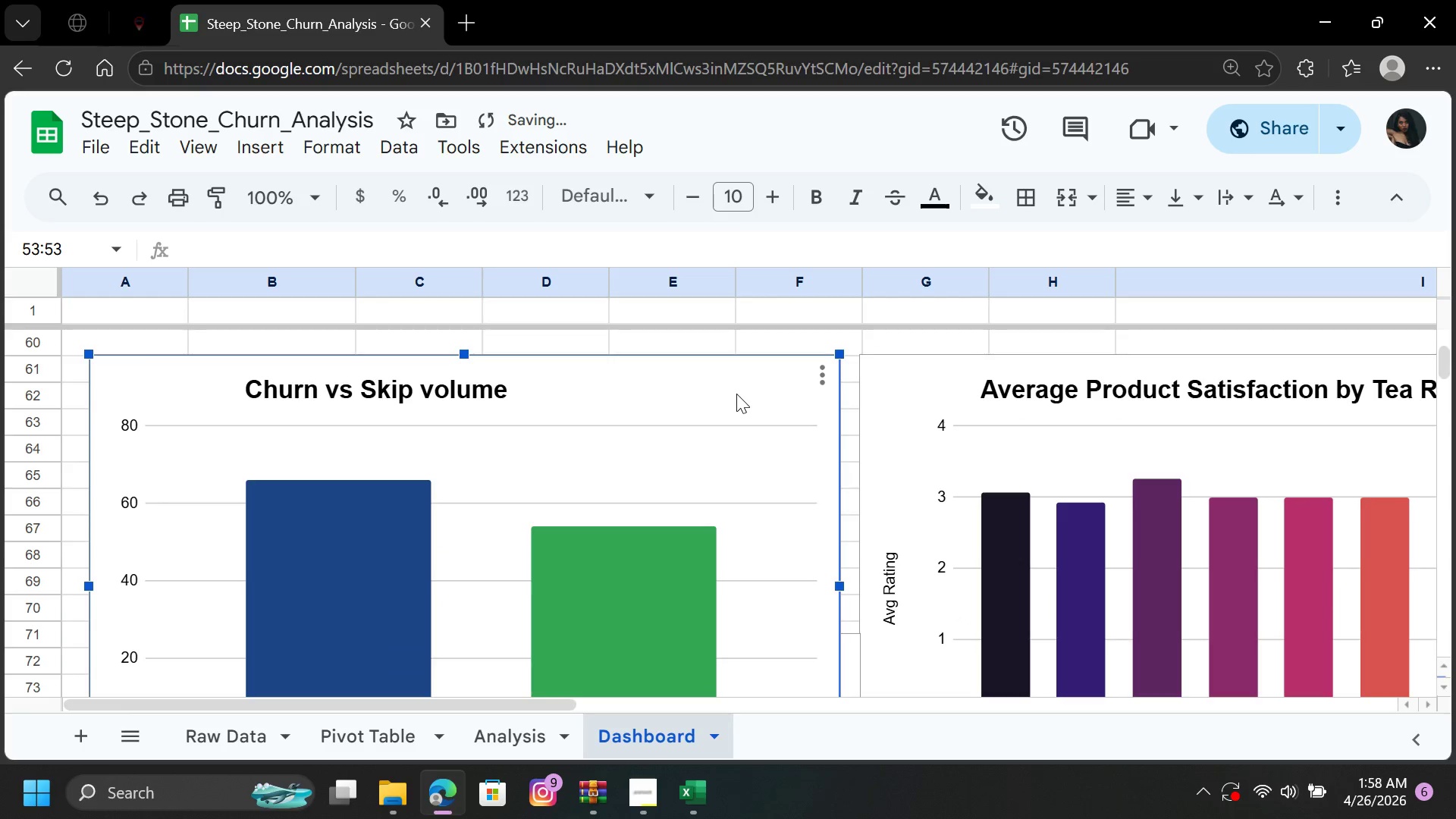 
left_click_drag(start_coordinate=[736, 394], to_coordinate=[761, 395])
 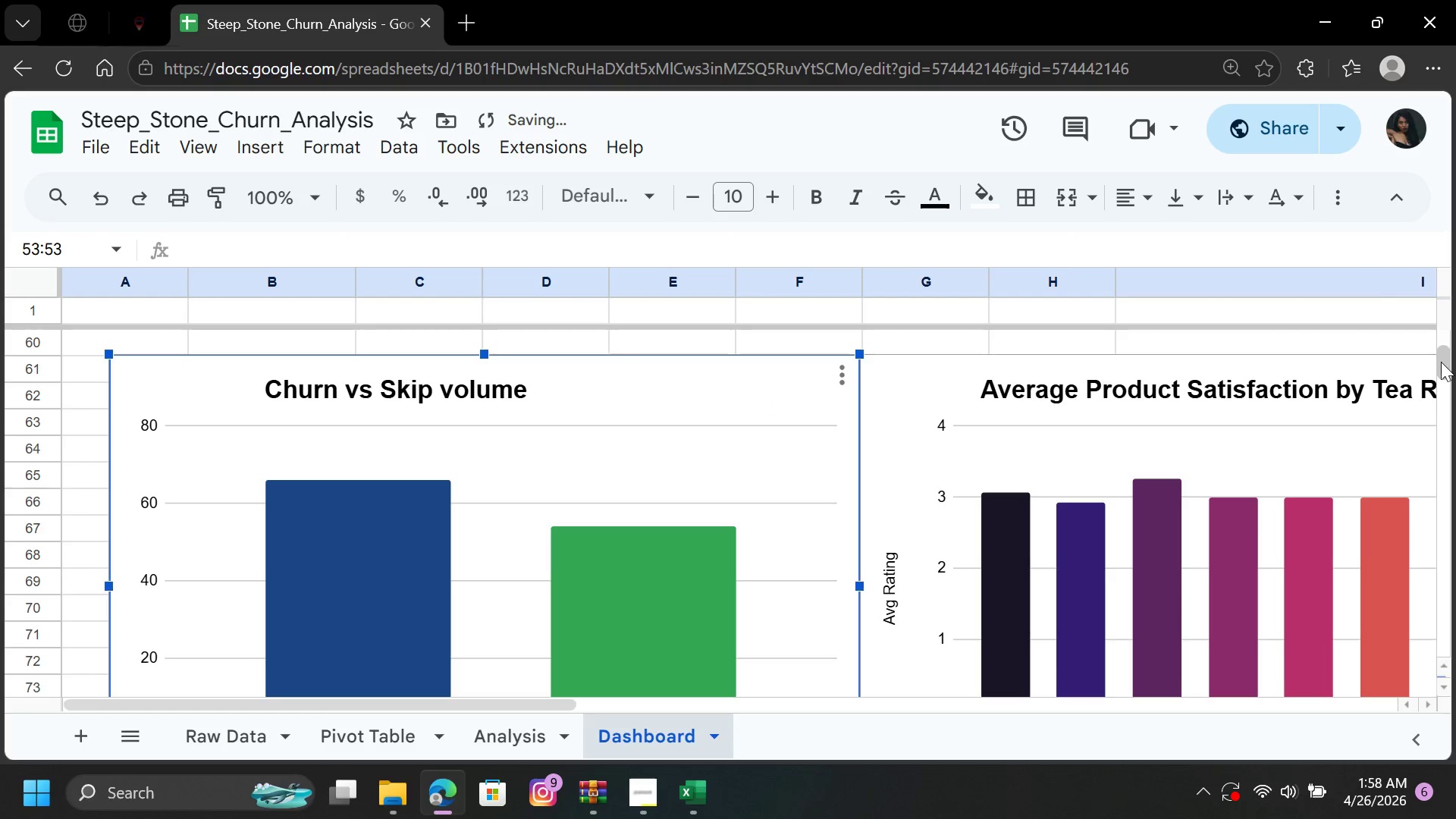 
left_click_drag(start_coordinate=[1441, 359], to_coordinate=[1448, 362])
 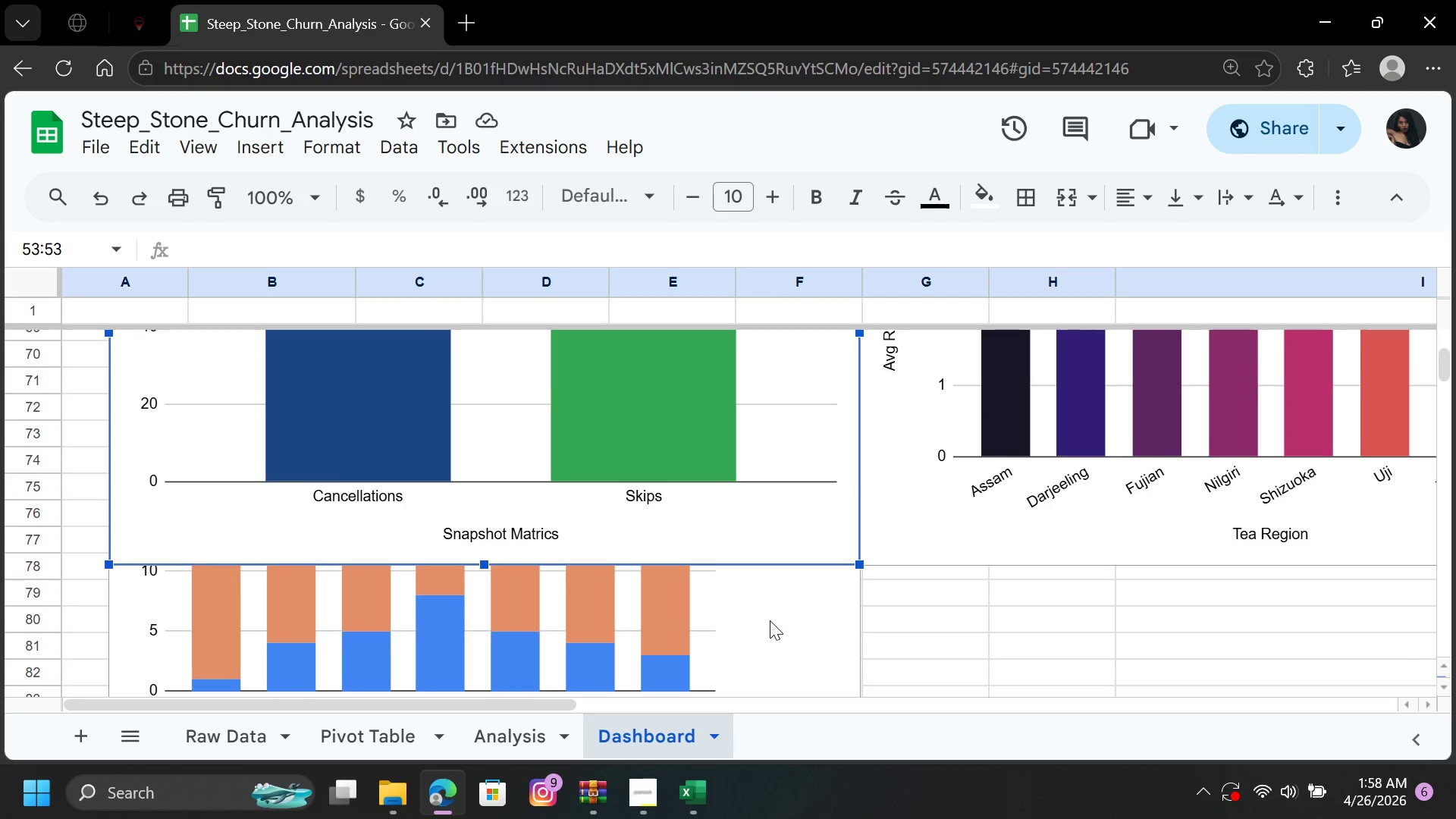 
left_click([770, 620])
 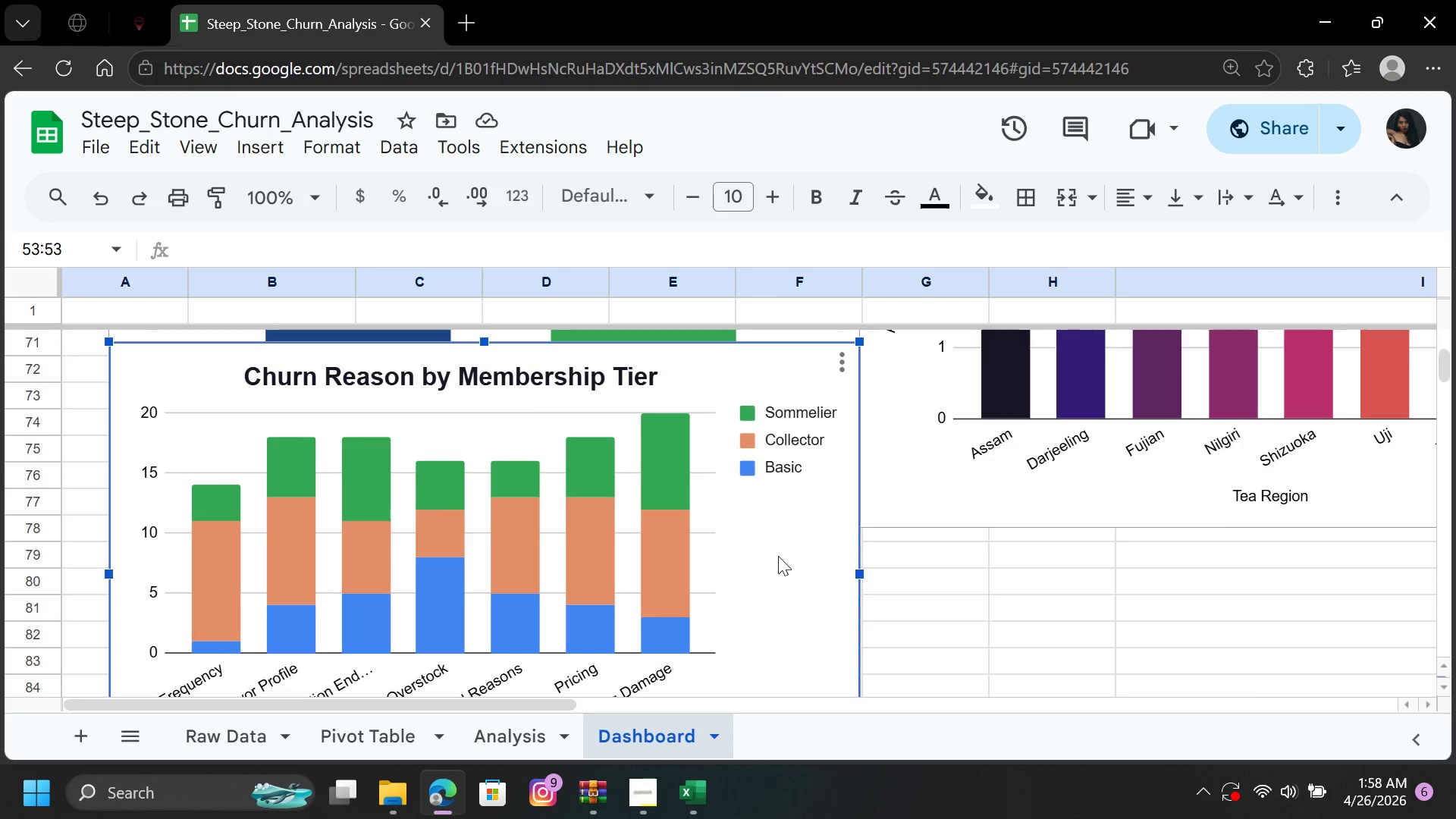 
left_click_drag(start_coordinate=[778, 556], to_coordinate=[777, 752])
 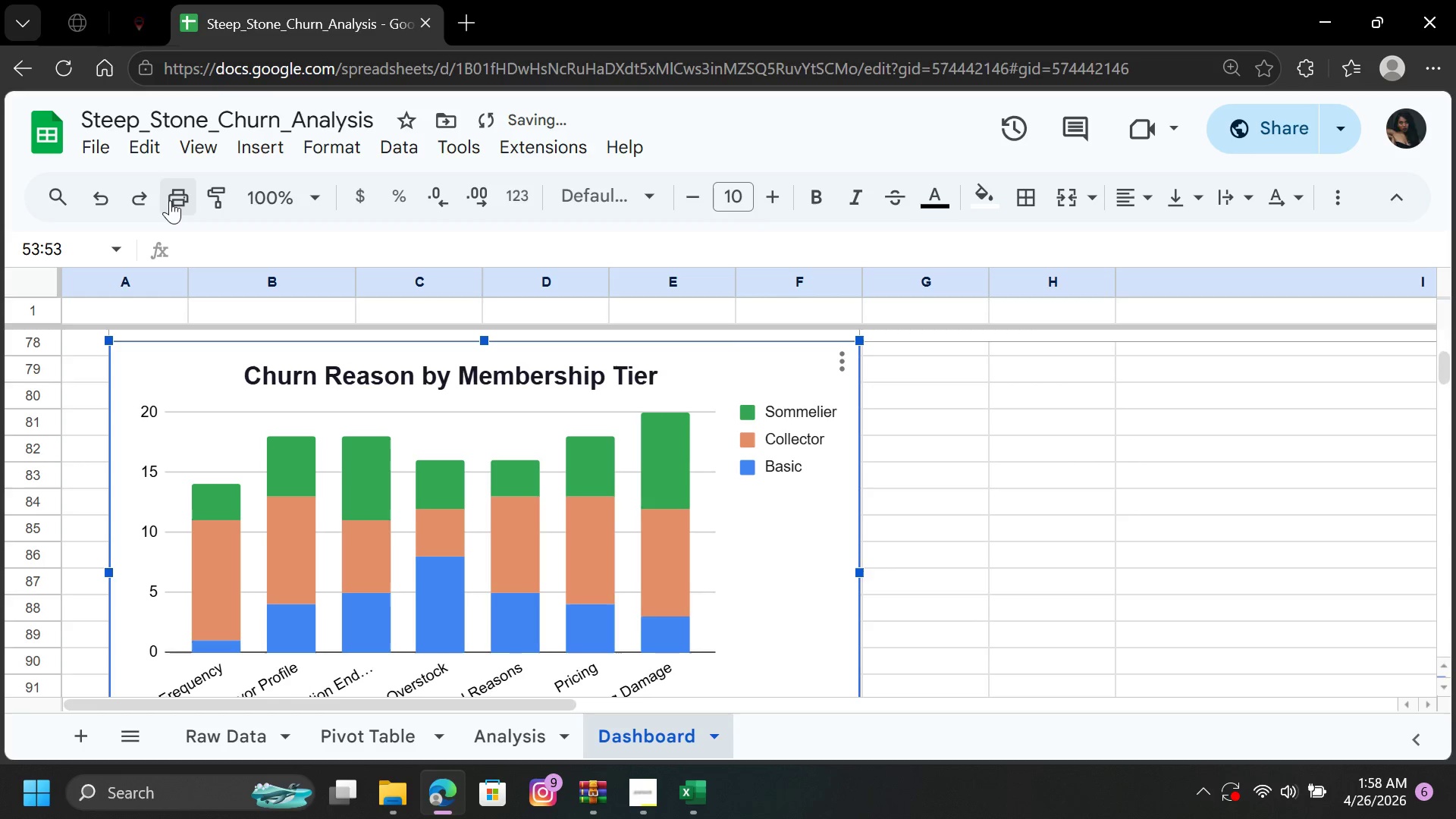 
left_click([104, 150])
 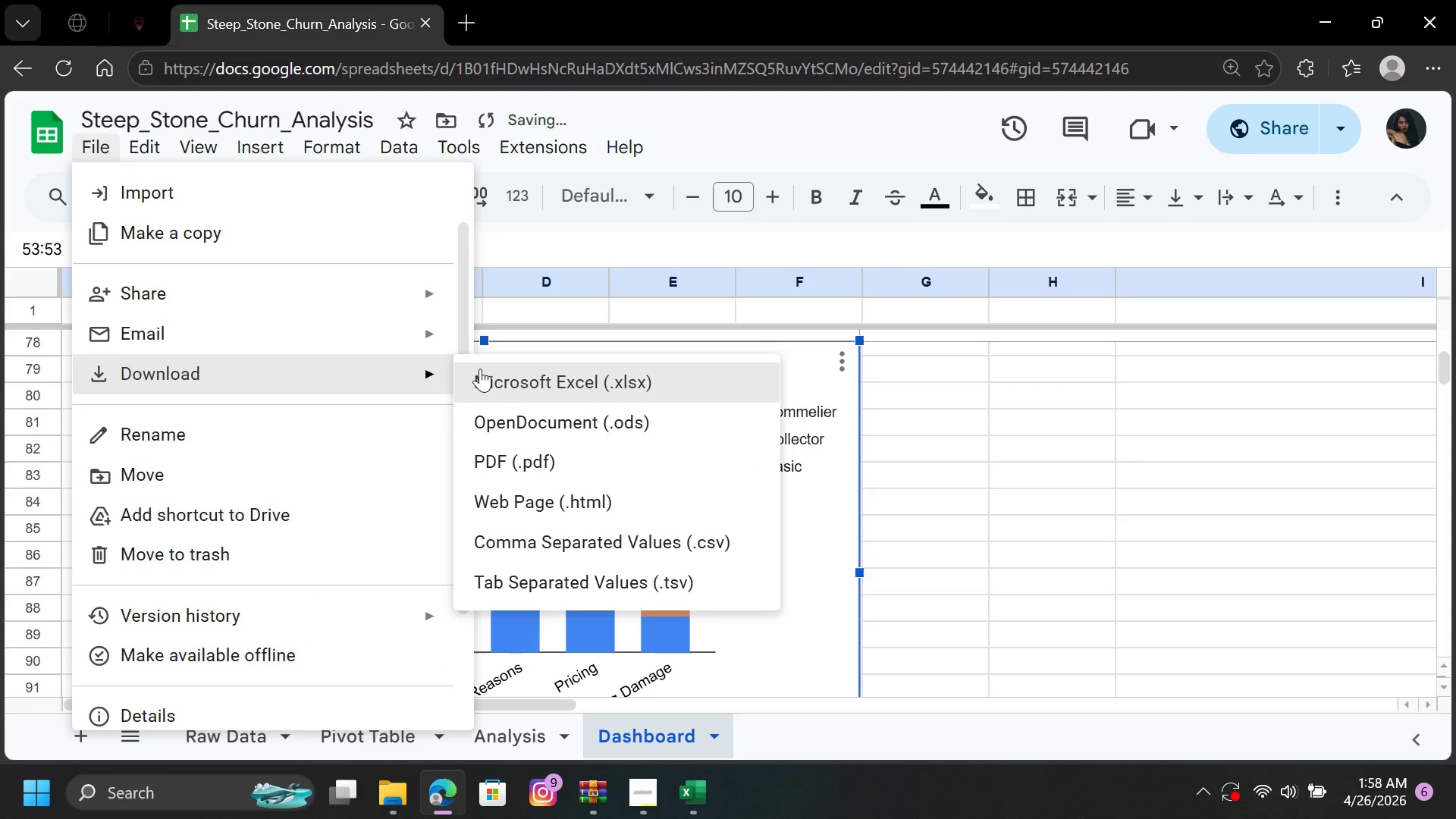 
left_click([529, 457])
 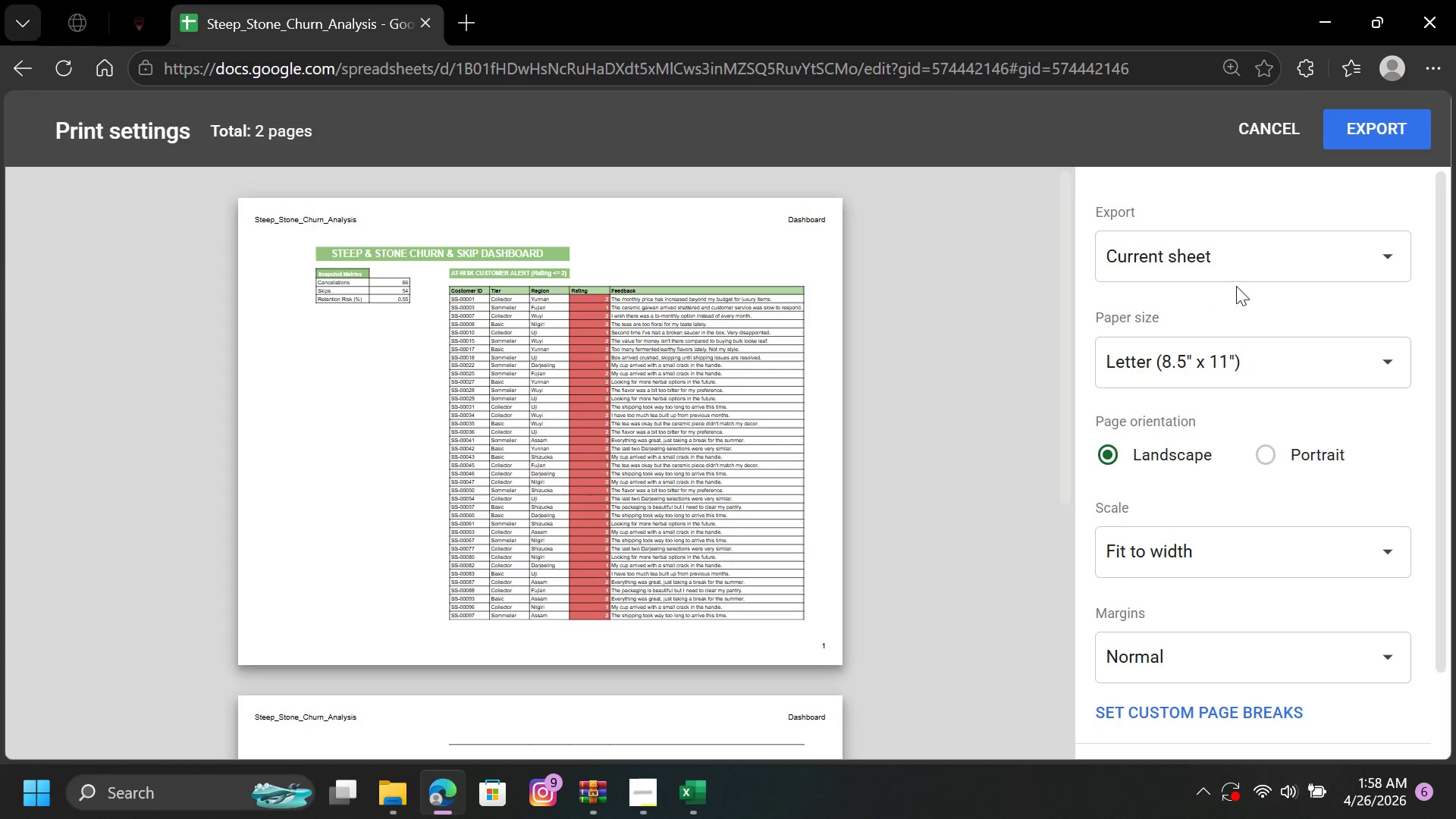 
left_click([1254, 248])
 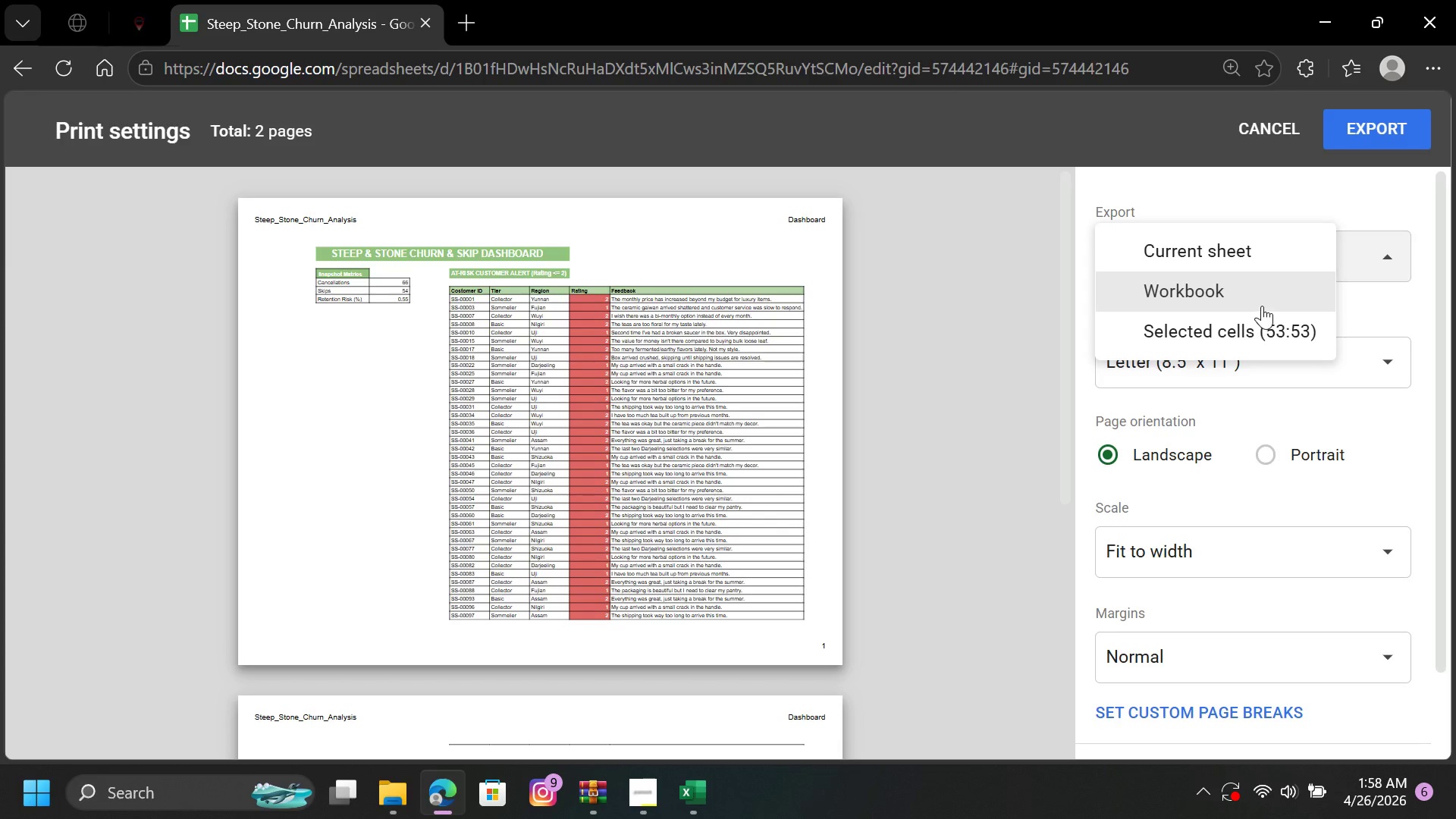 
left_click([1262, 305])
 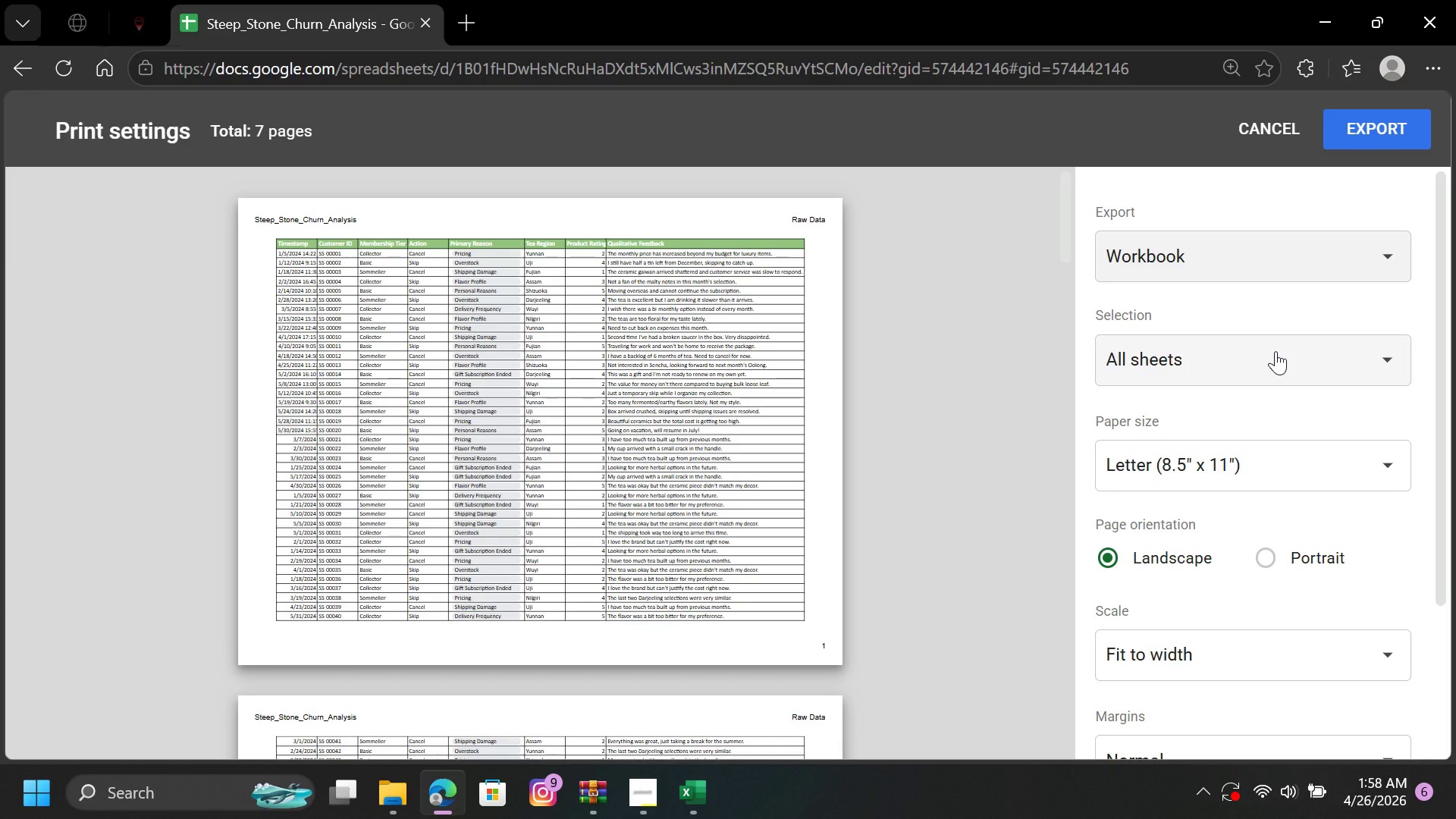 
left_click([1276, 351])
 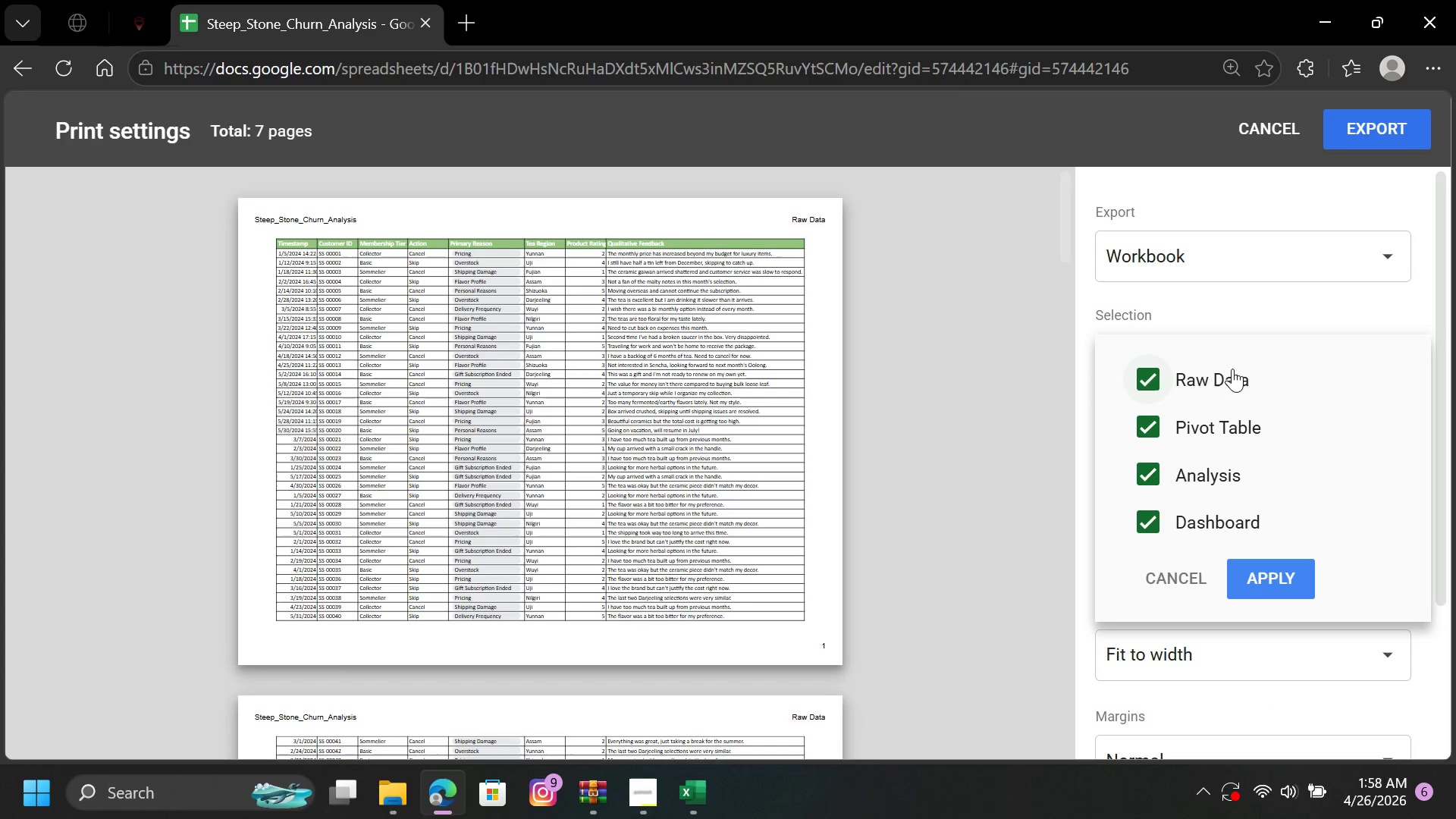 
left_click([1232, 373])
 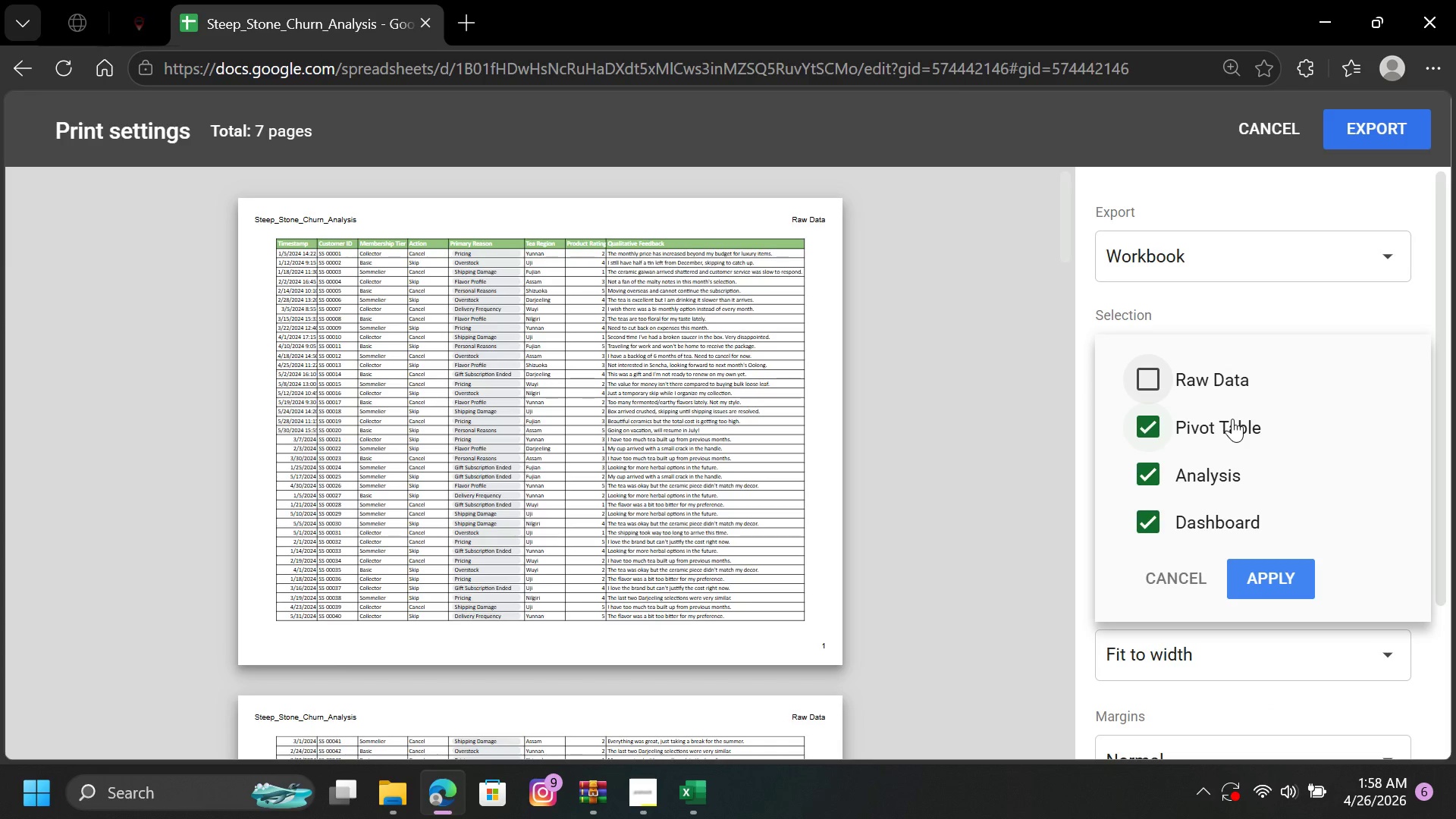 
left_click([1232, 419])
 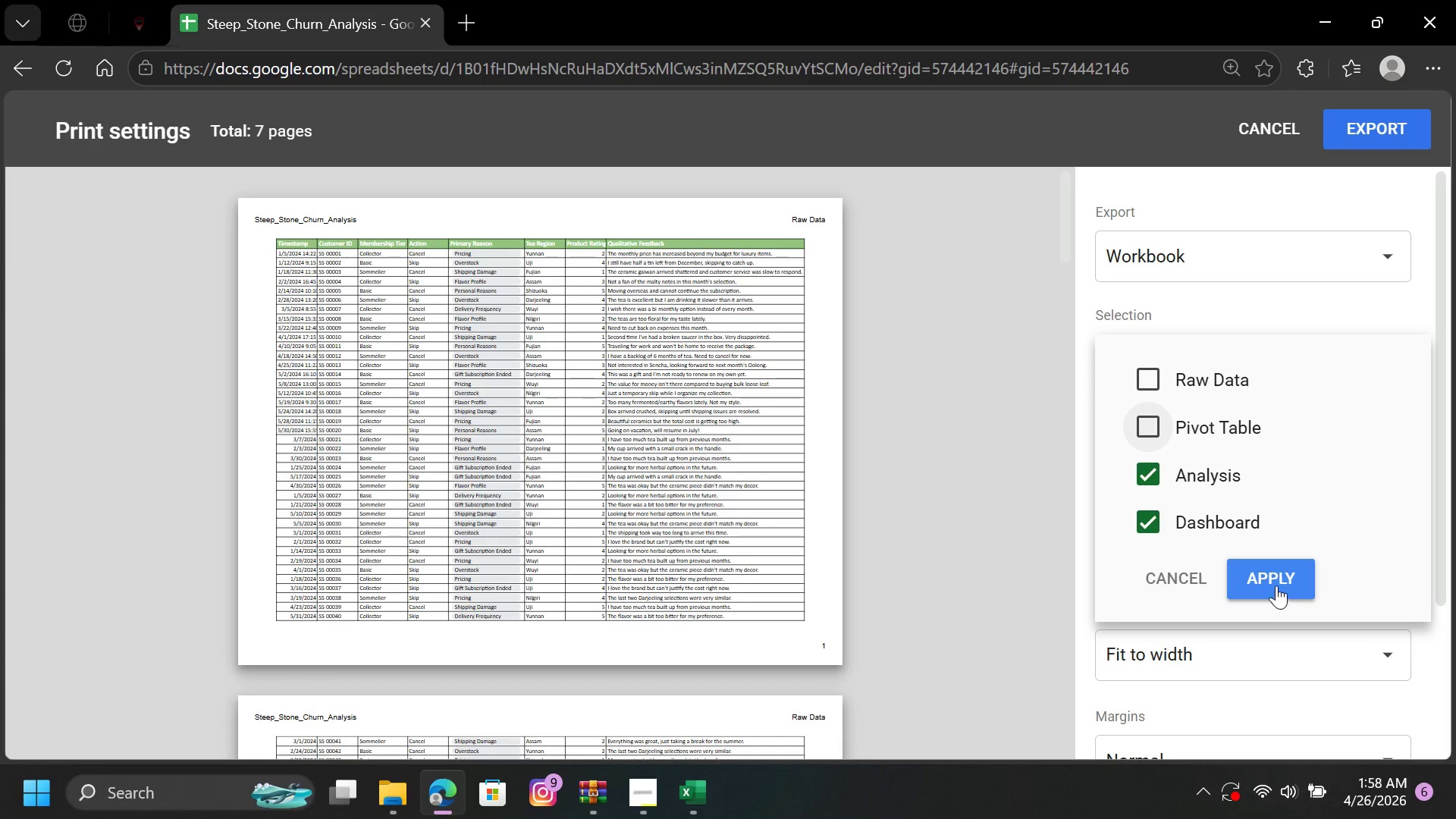 
left_click([1274, 583])
 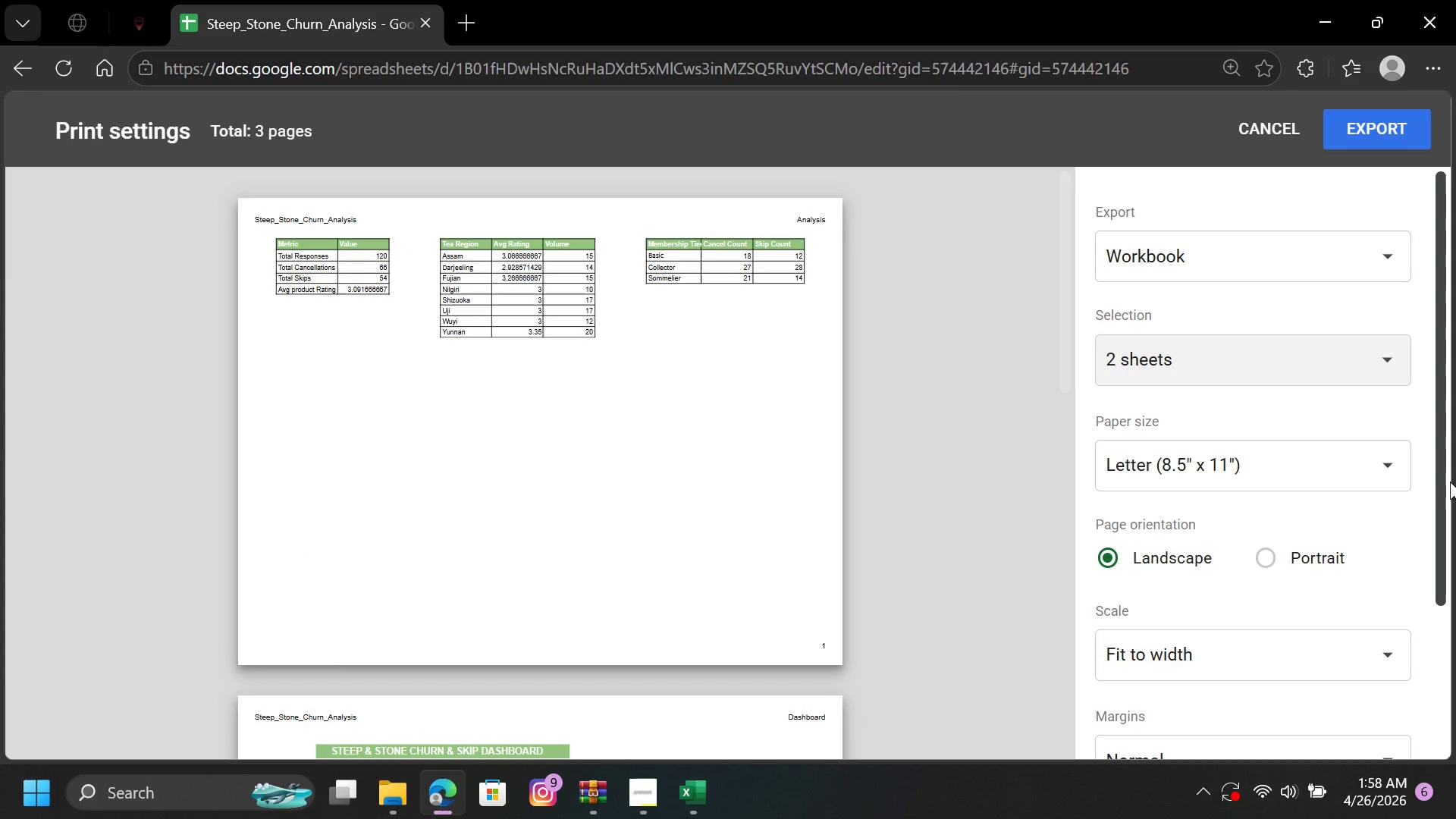 
left_click_drag(start_coordinate=[1438, 486], to_coordinate=[1455, 631])
 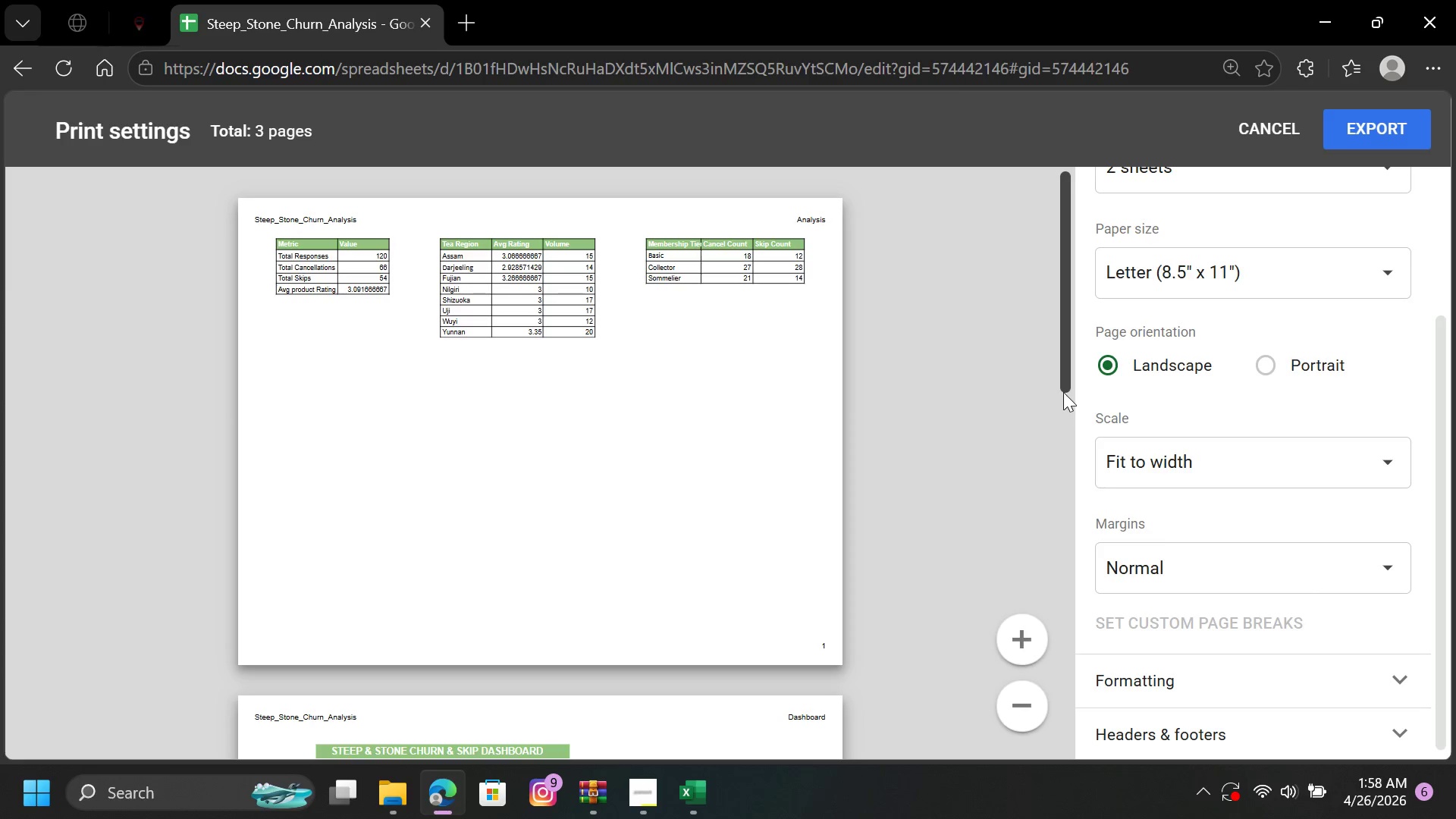 
left_click_drag(start_coordinate=[1063, 389], to_coordinate=[1092, 334])
 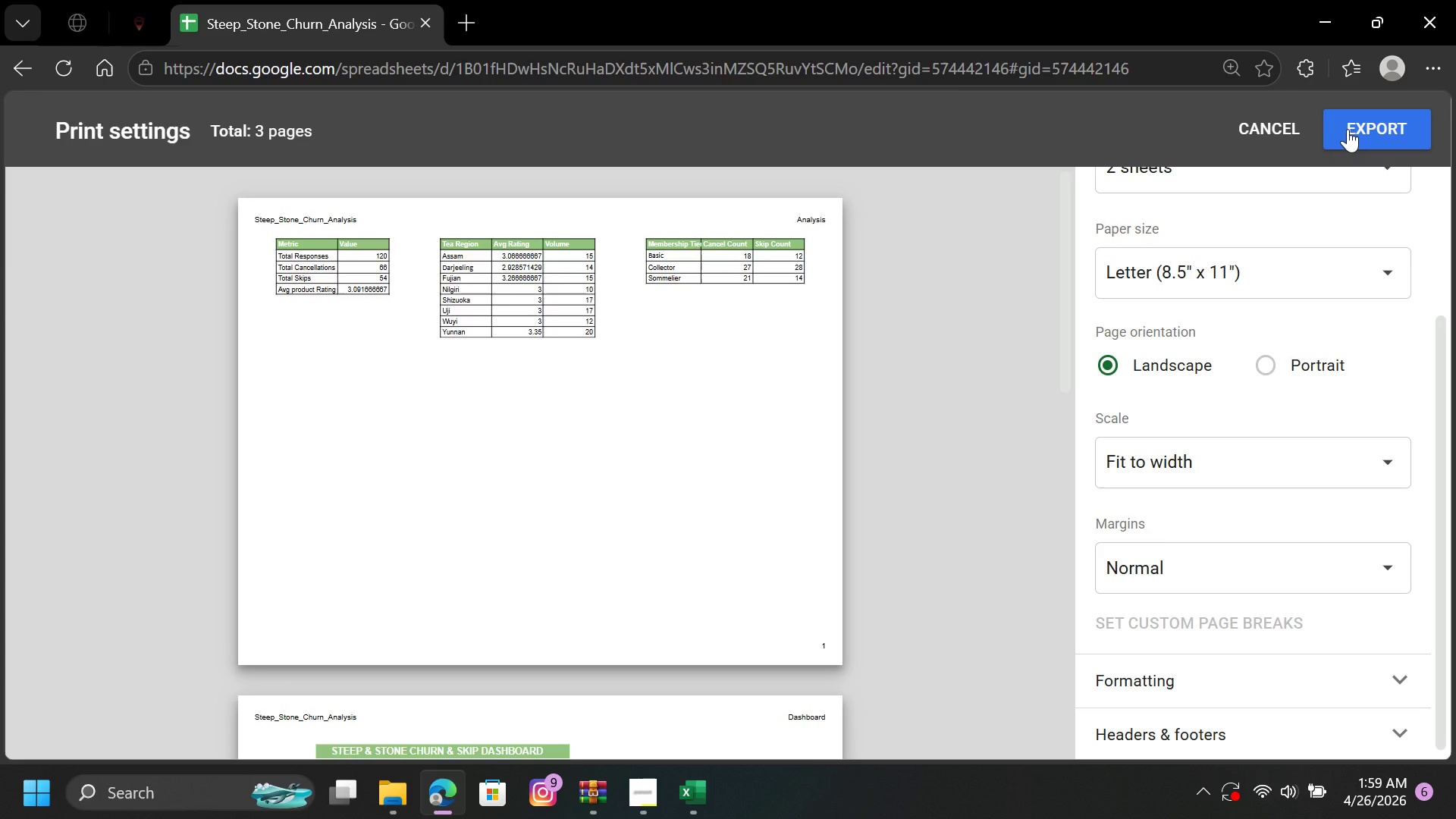 
left_click([1351, 128])
 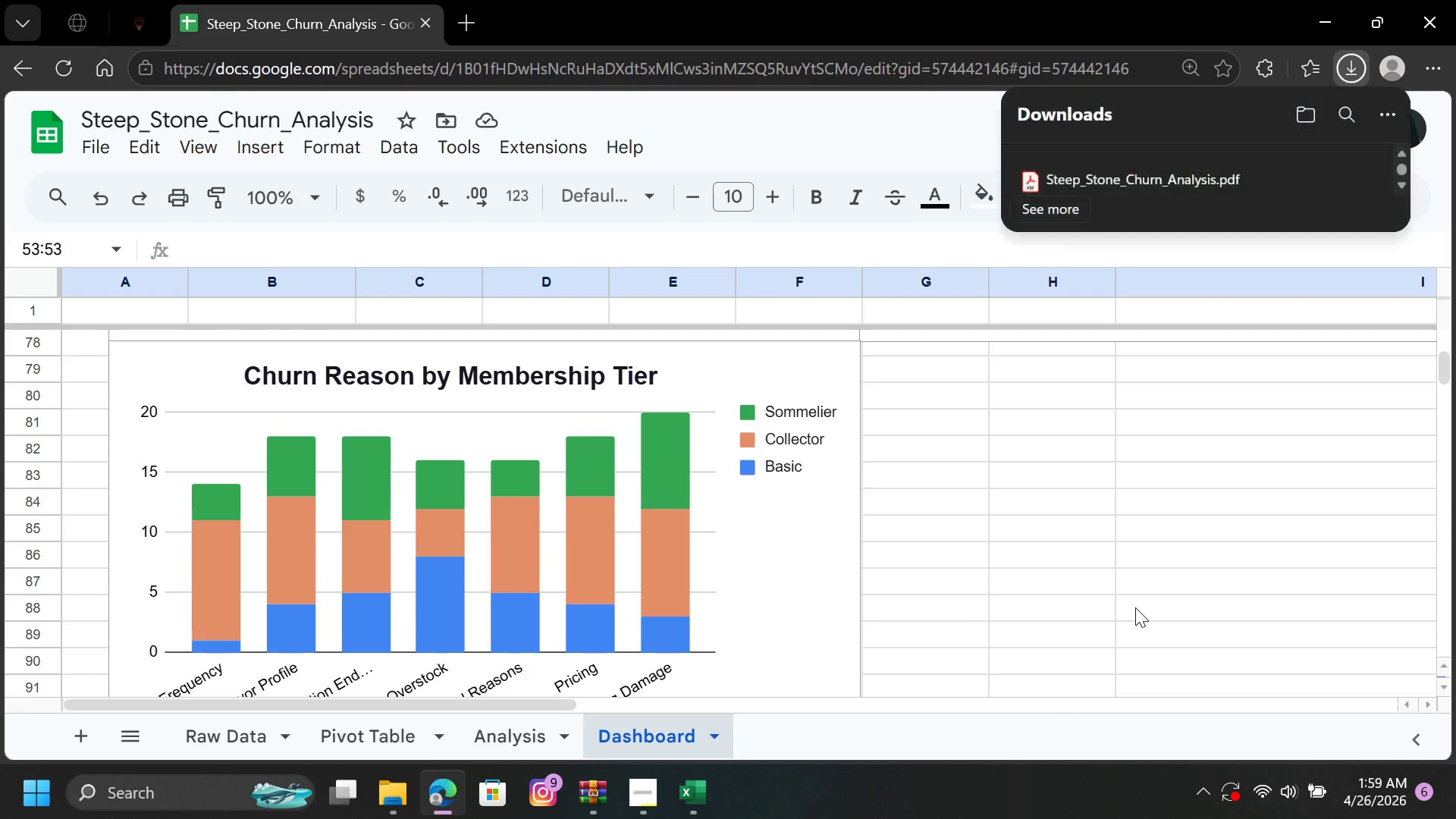 
wait(14.0)
 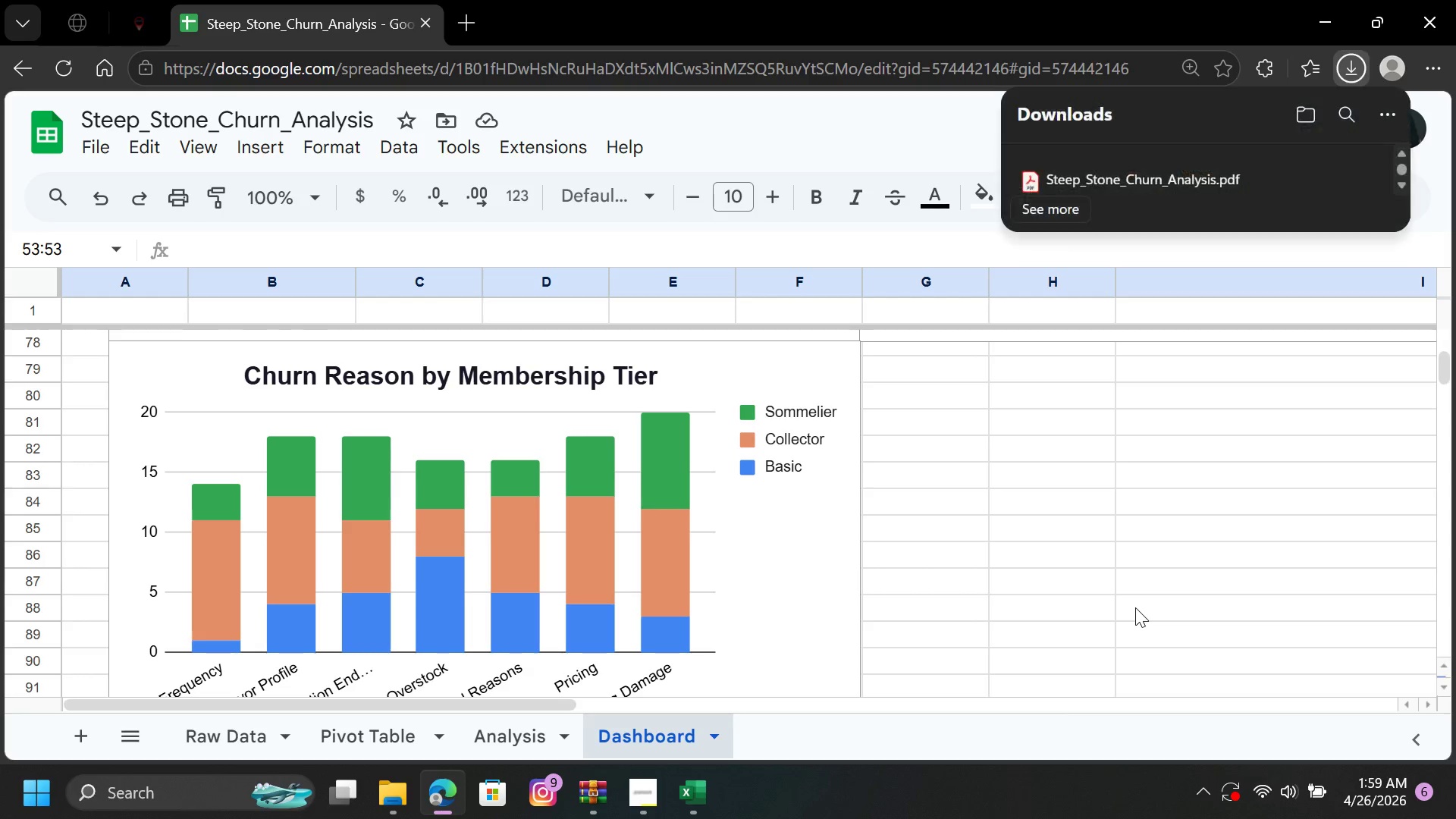 
left_click_drag(start_coordinate=[1390, 218], to_coordinate=[1409, 692])
 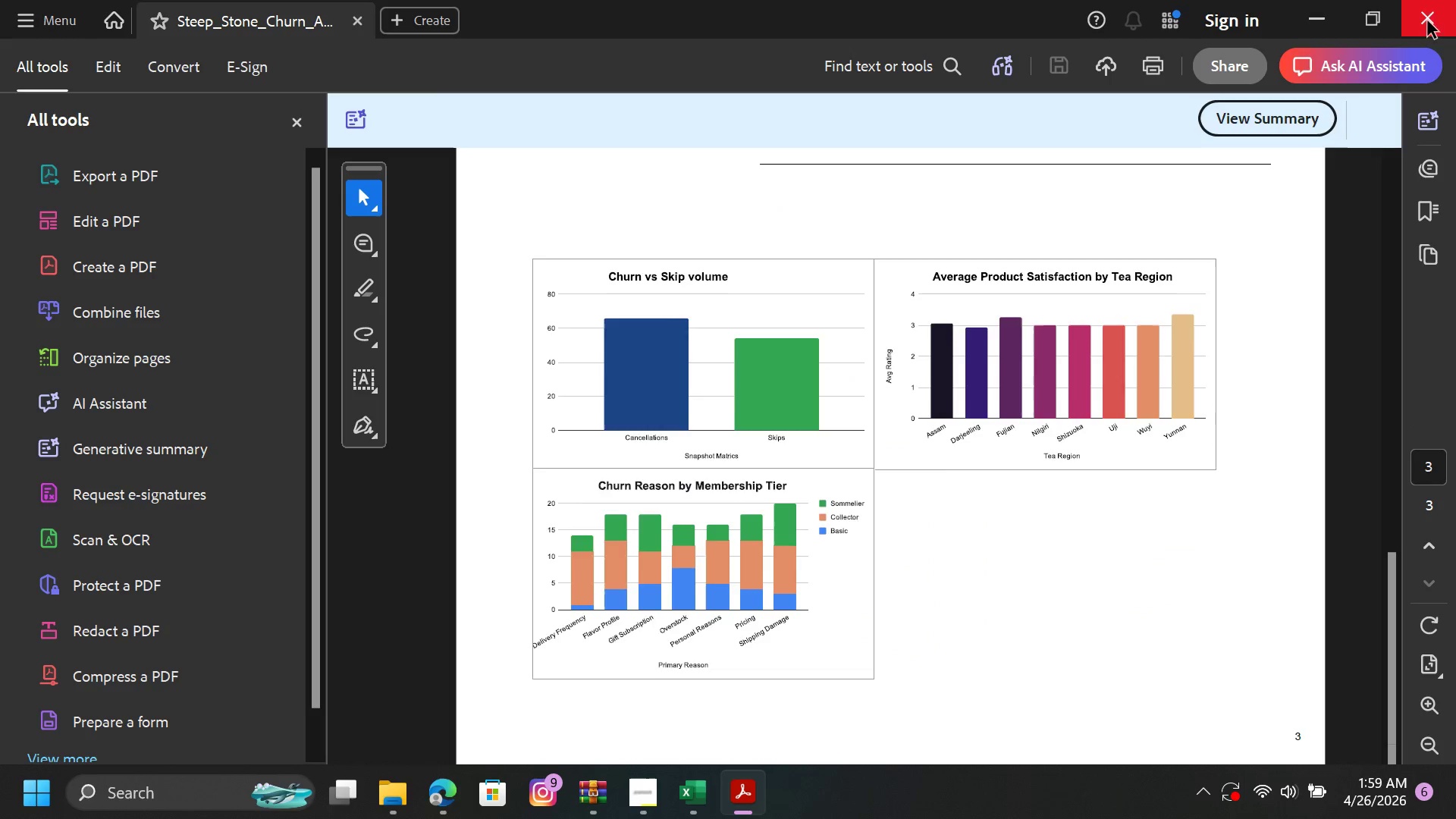 
left_click([1429, 14])
 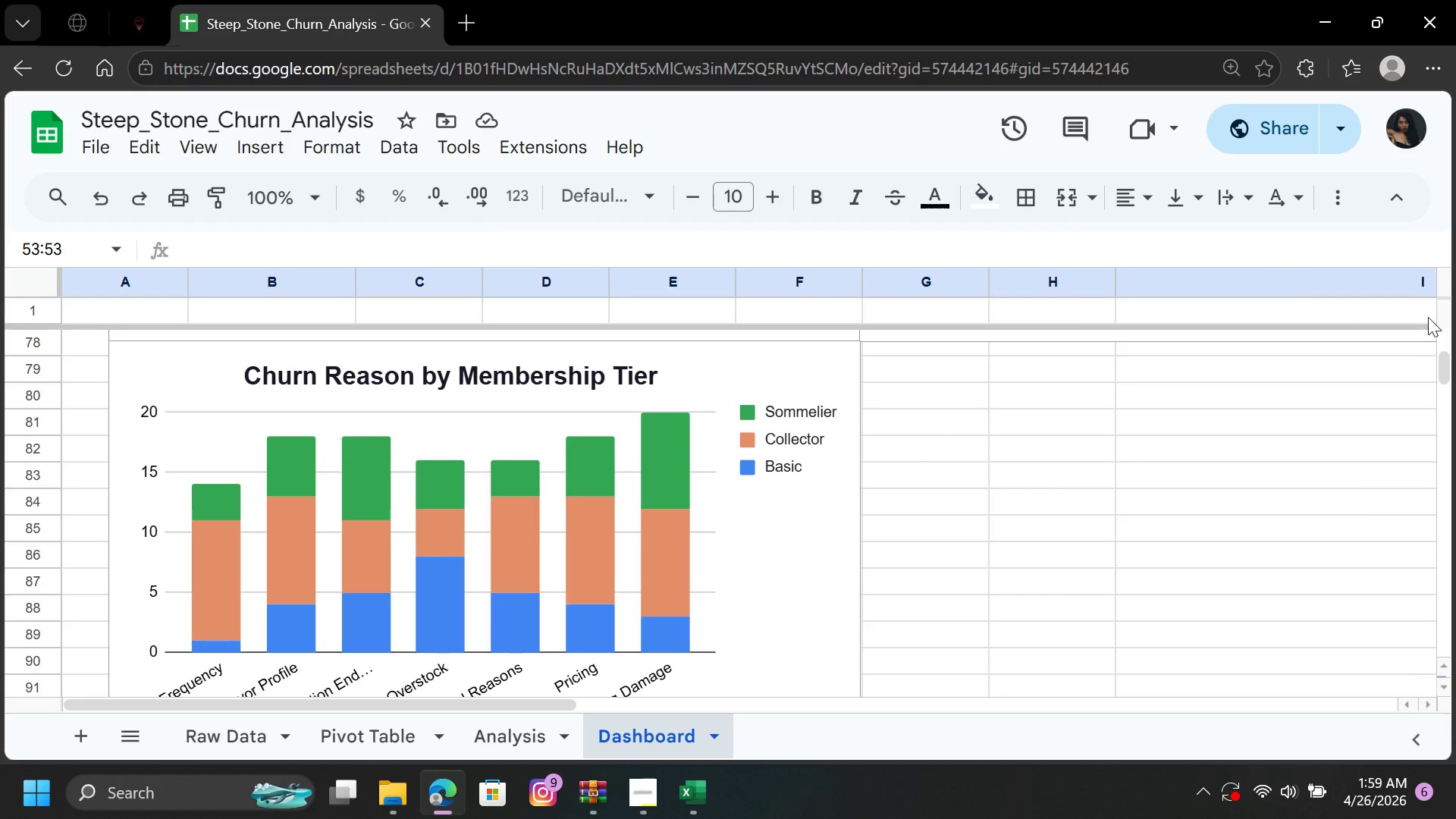 
left_click_drag(start_coordinate=[1448, 359], to_coordinate=[1448, 352])
 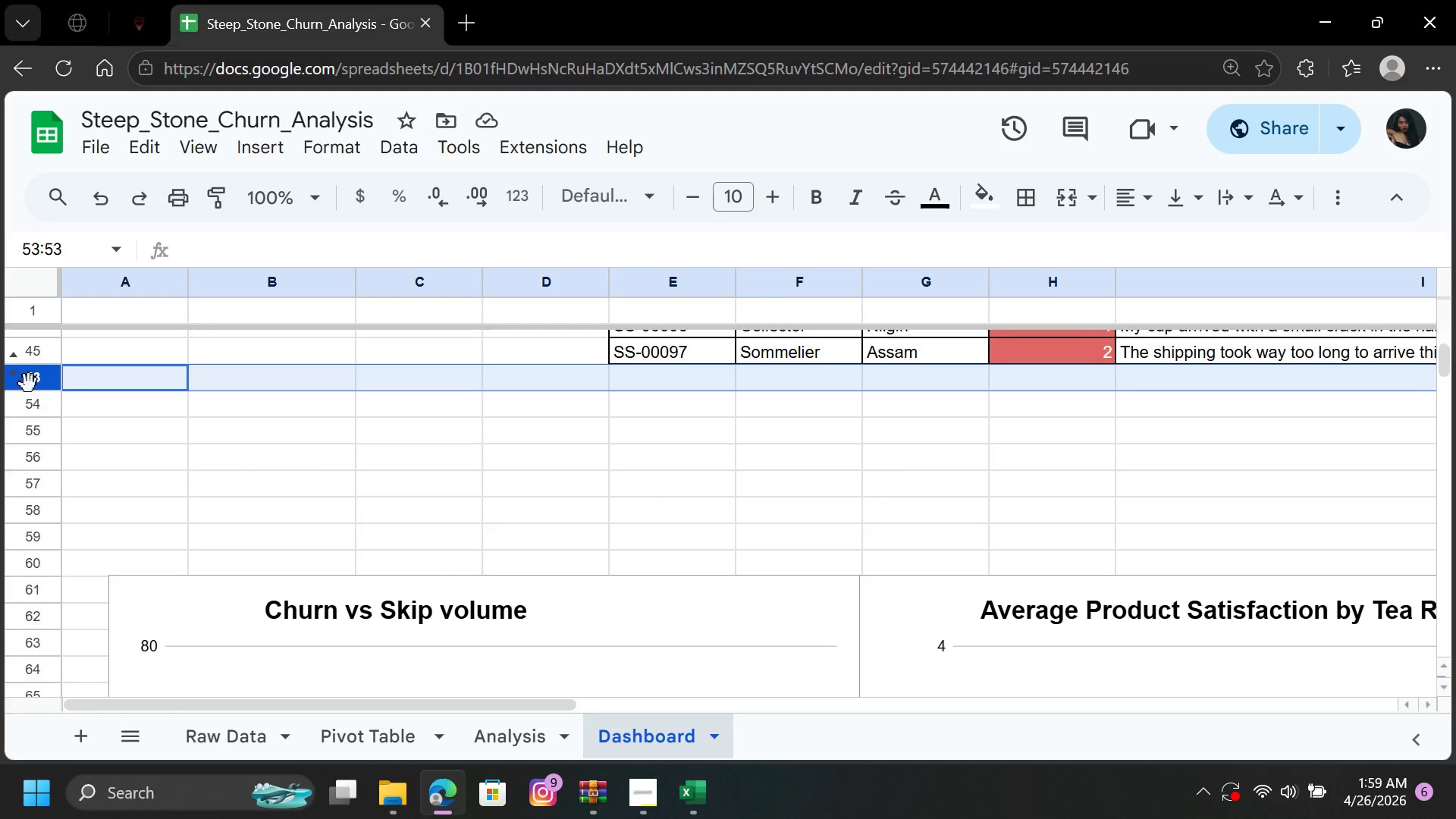 
left_click([41, 394])
 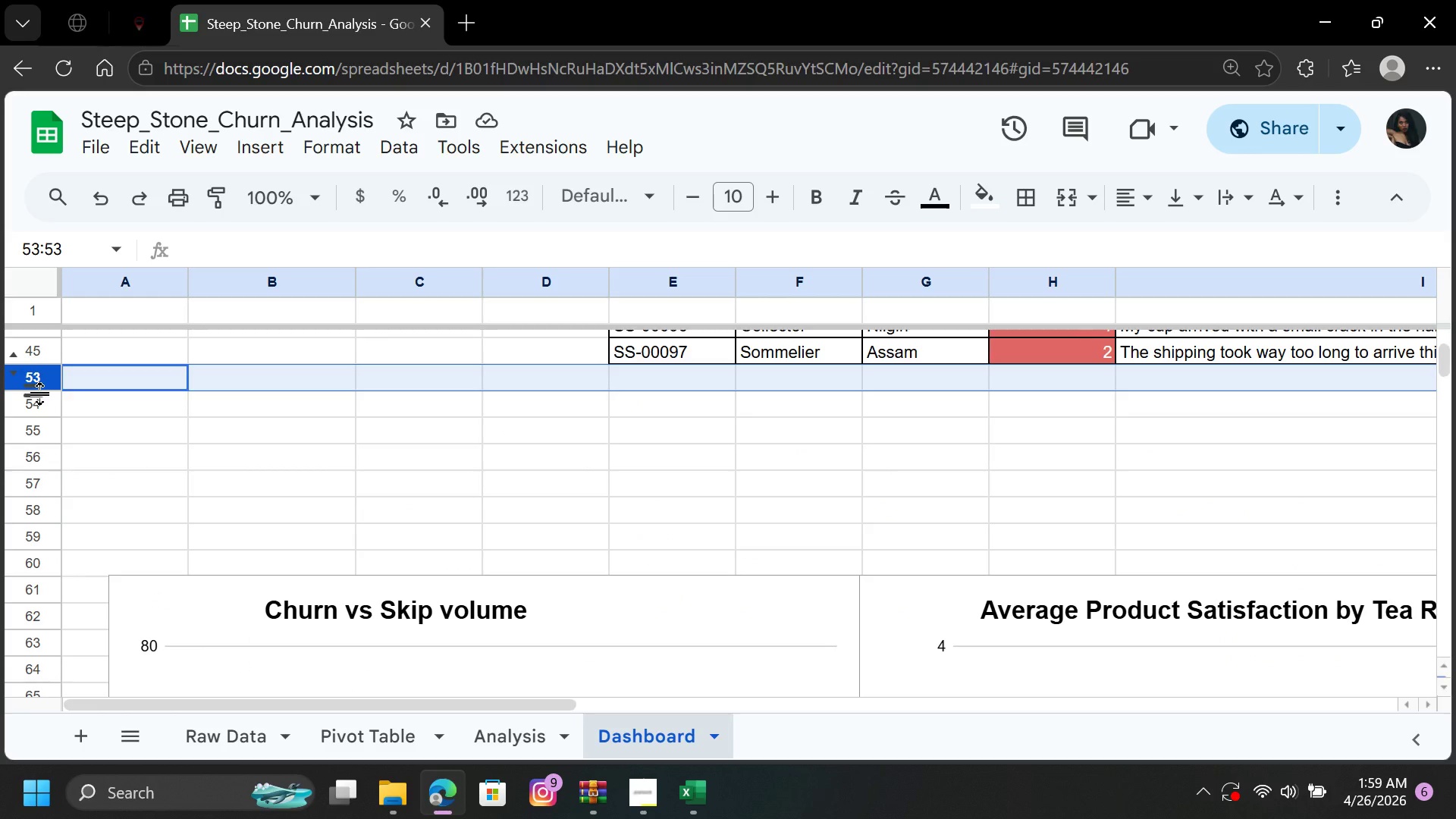 
left_click([41, 394])
 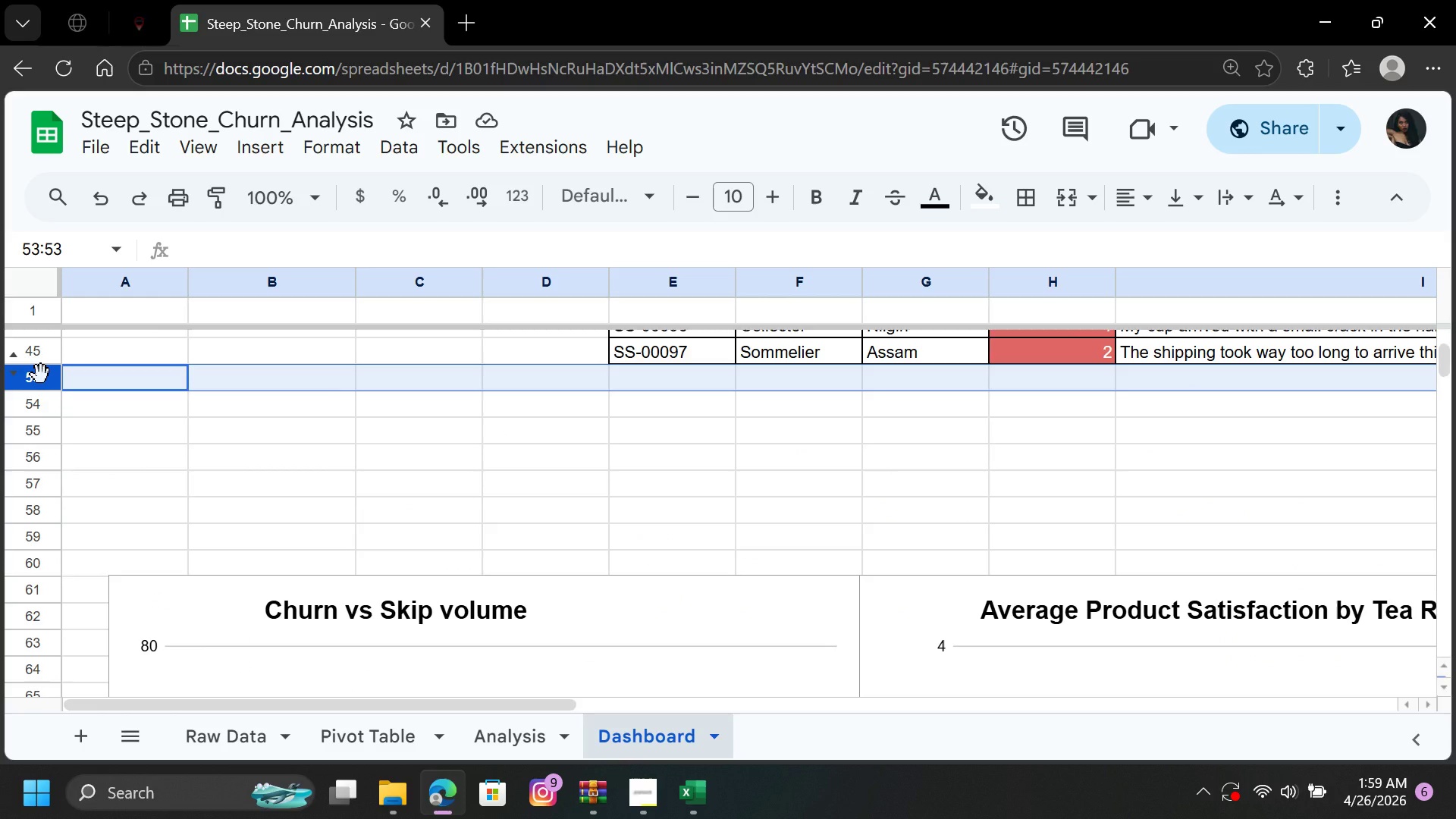 
right_click([41, 375])
 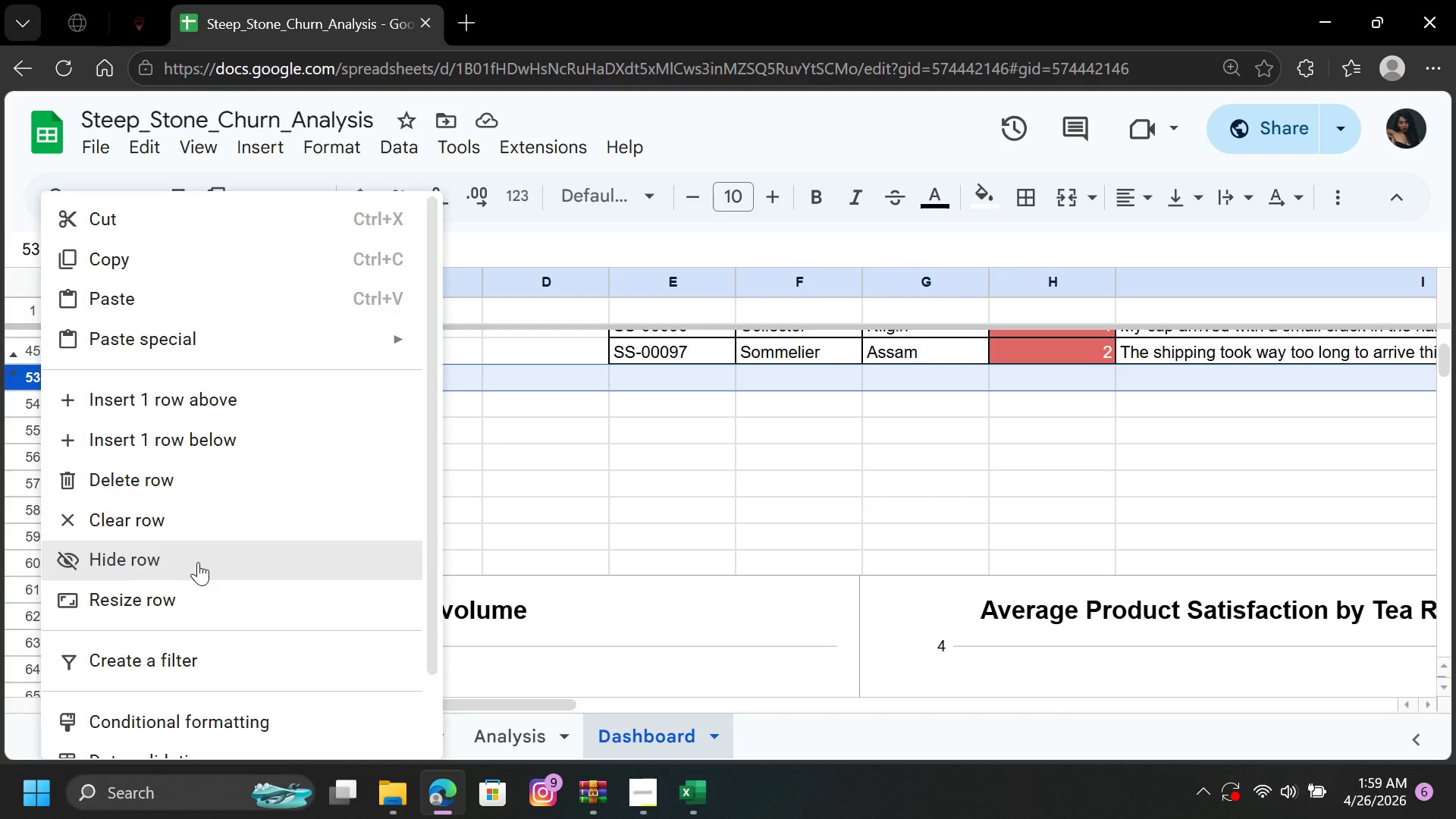 
wait(6.62)
 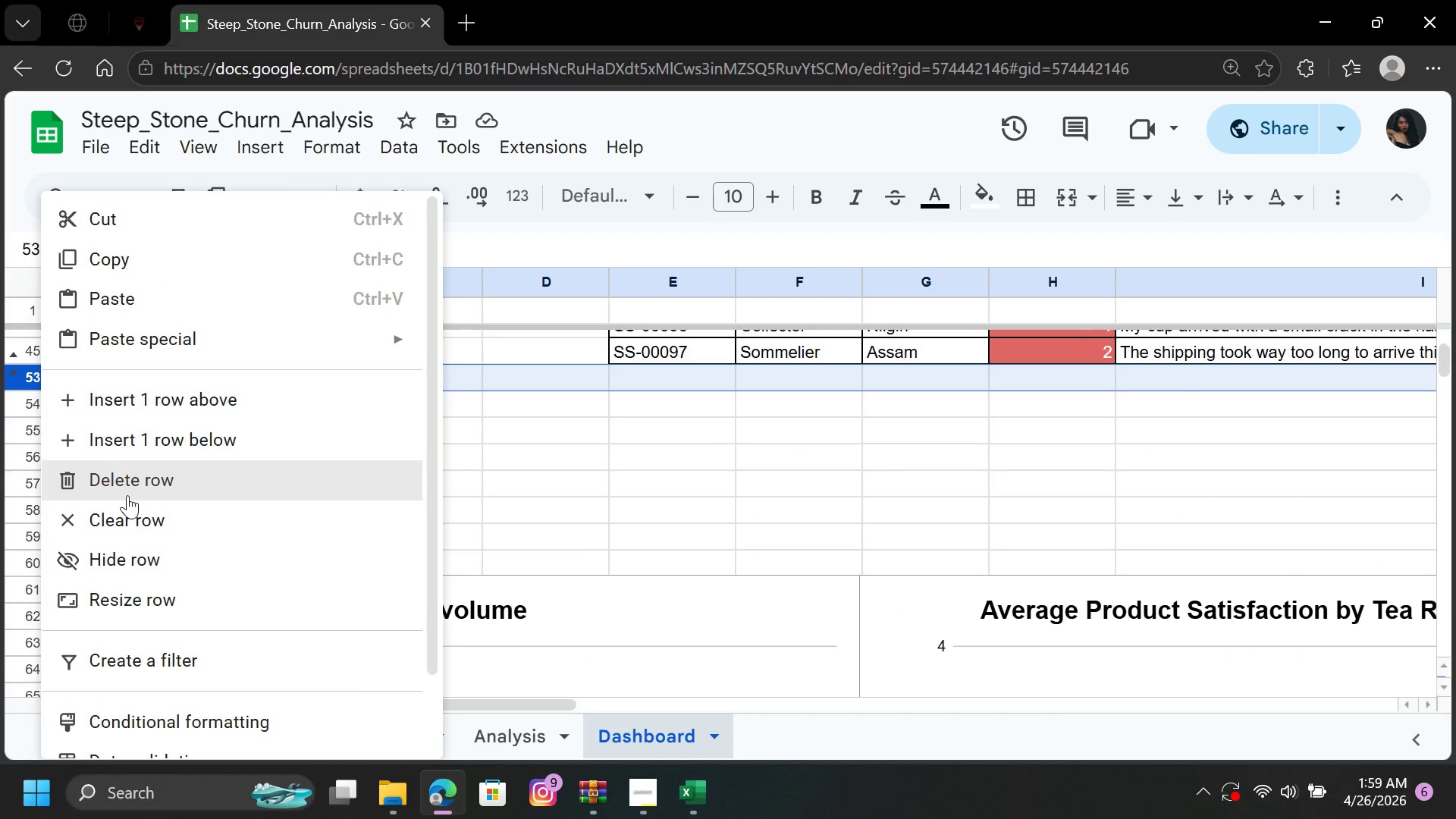 
left_click([467, 469])
 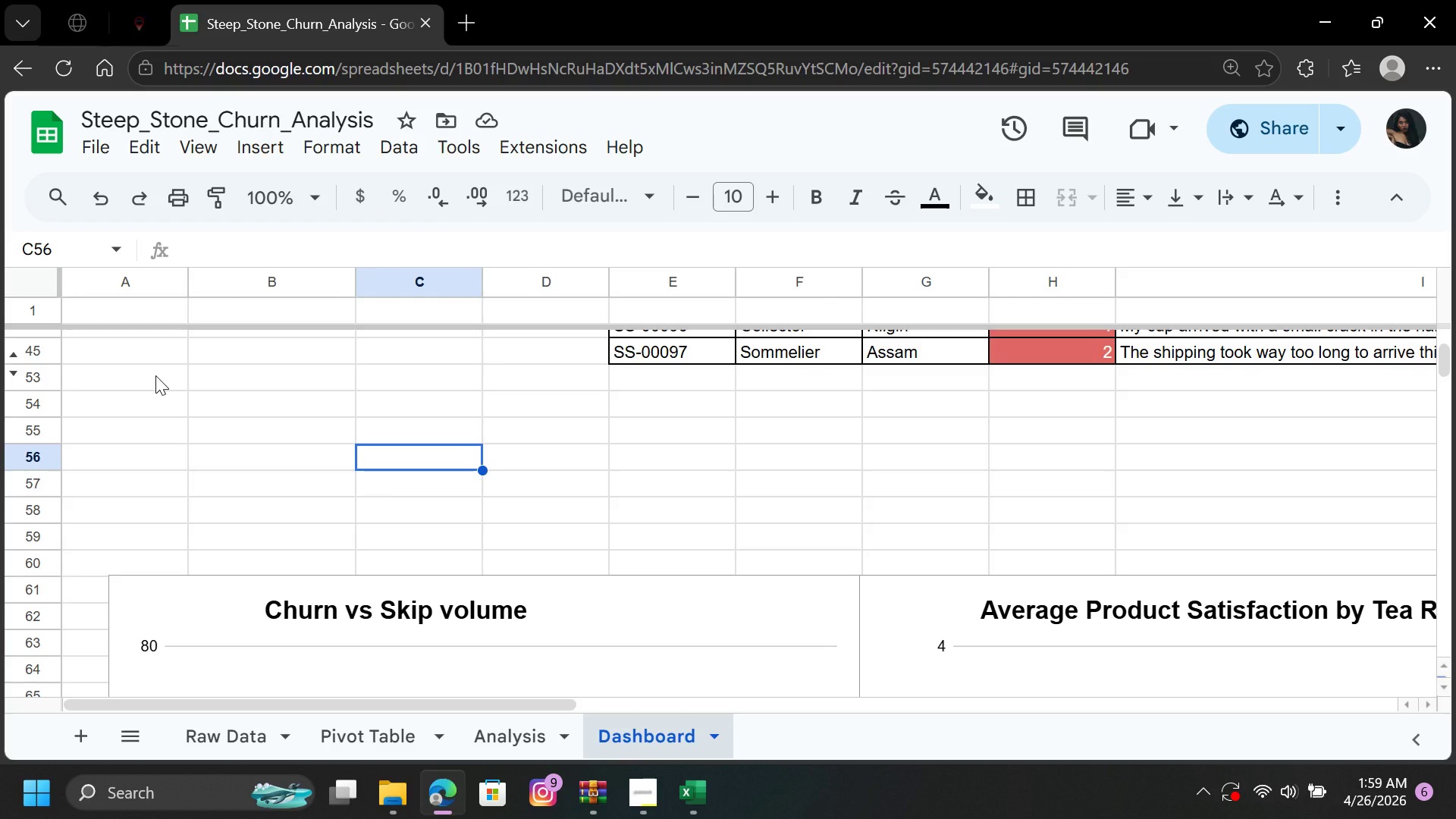 
mouse_move([16, 359])
 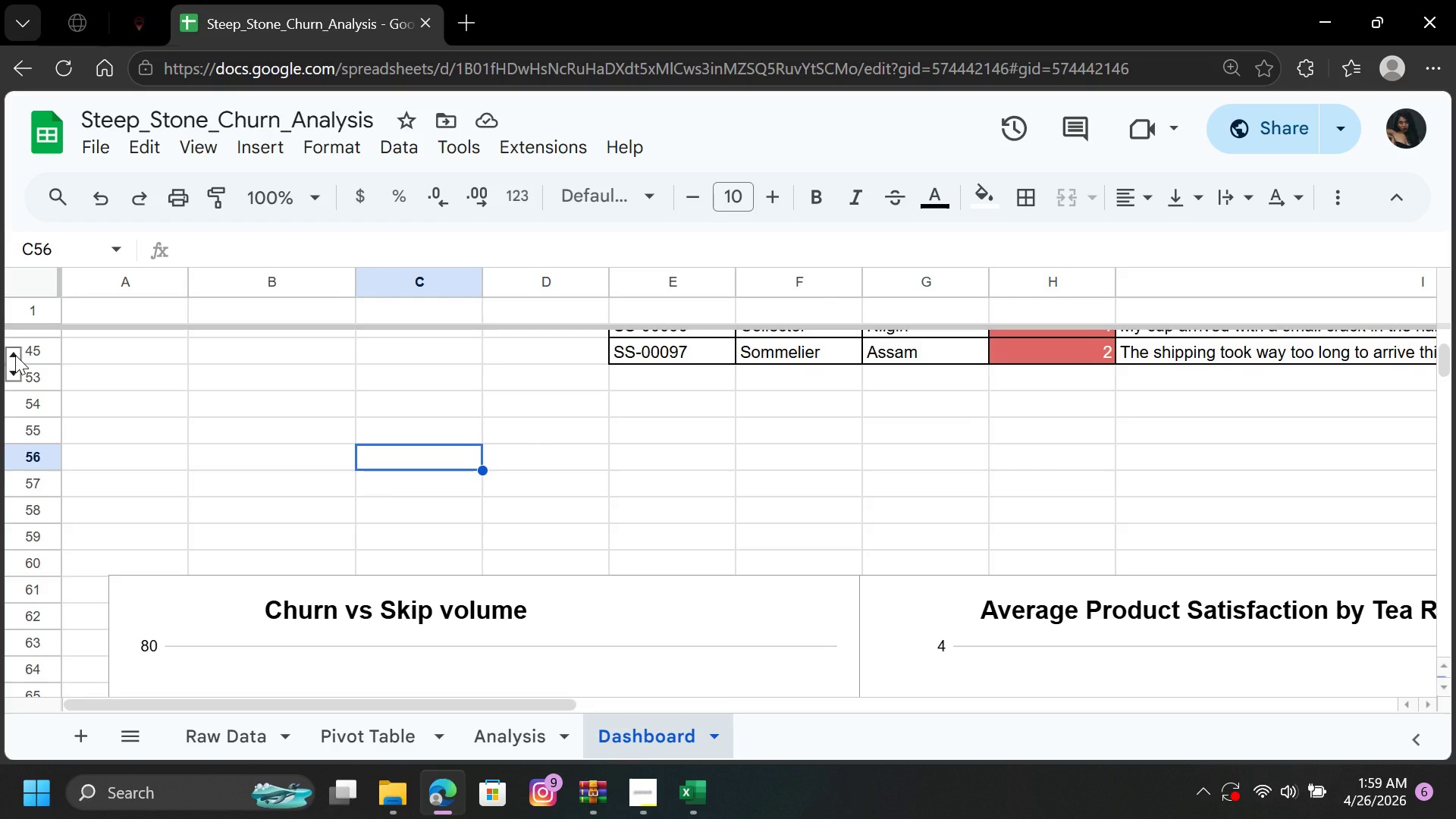 
left_click([15, 355])
 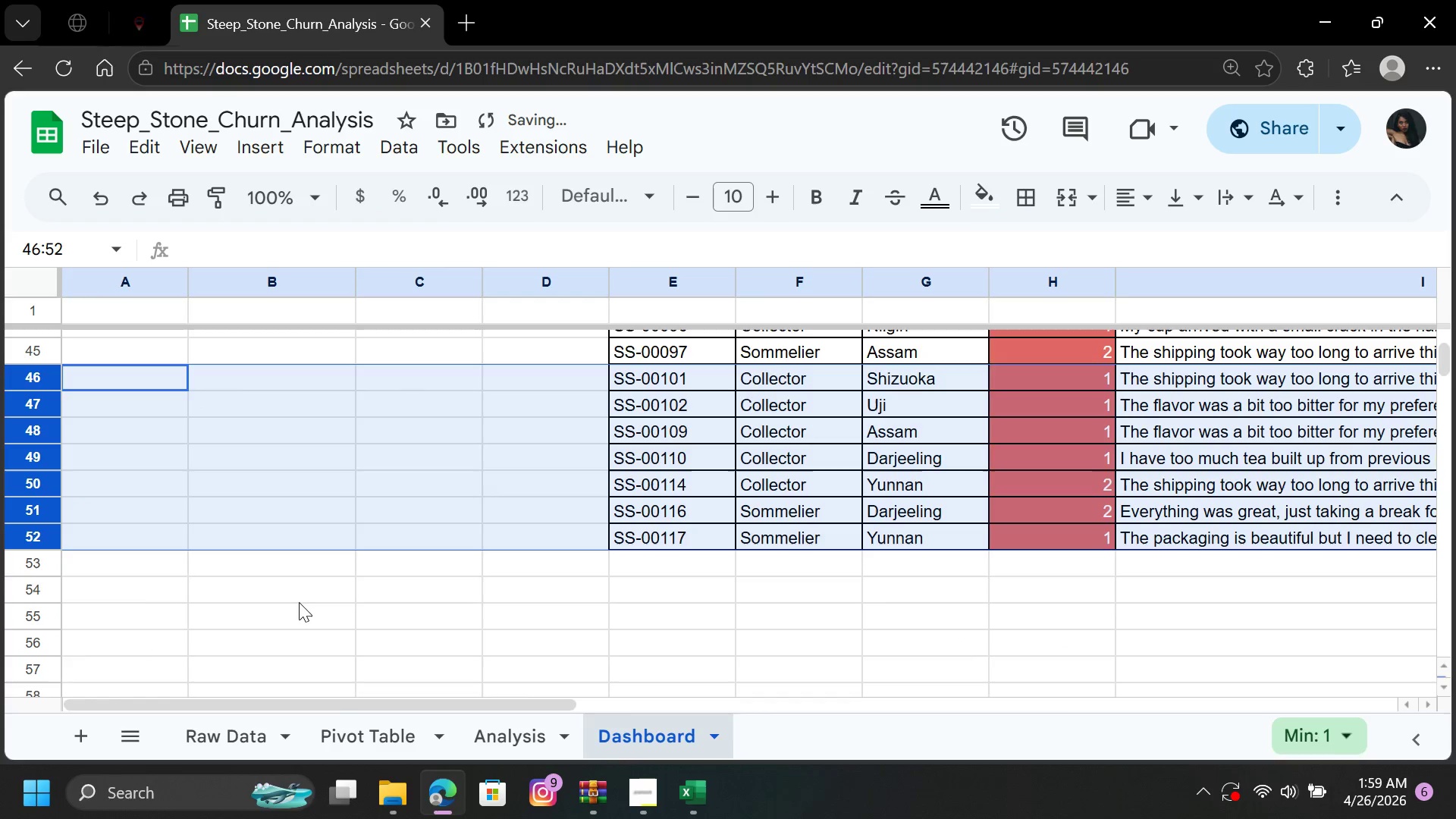 
left_click([303, 615])
 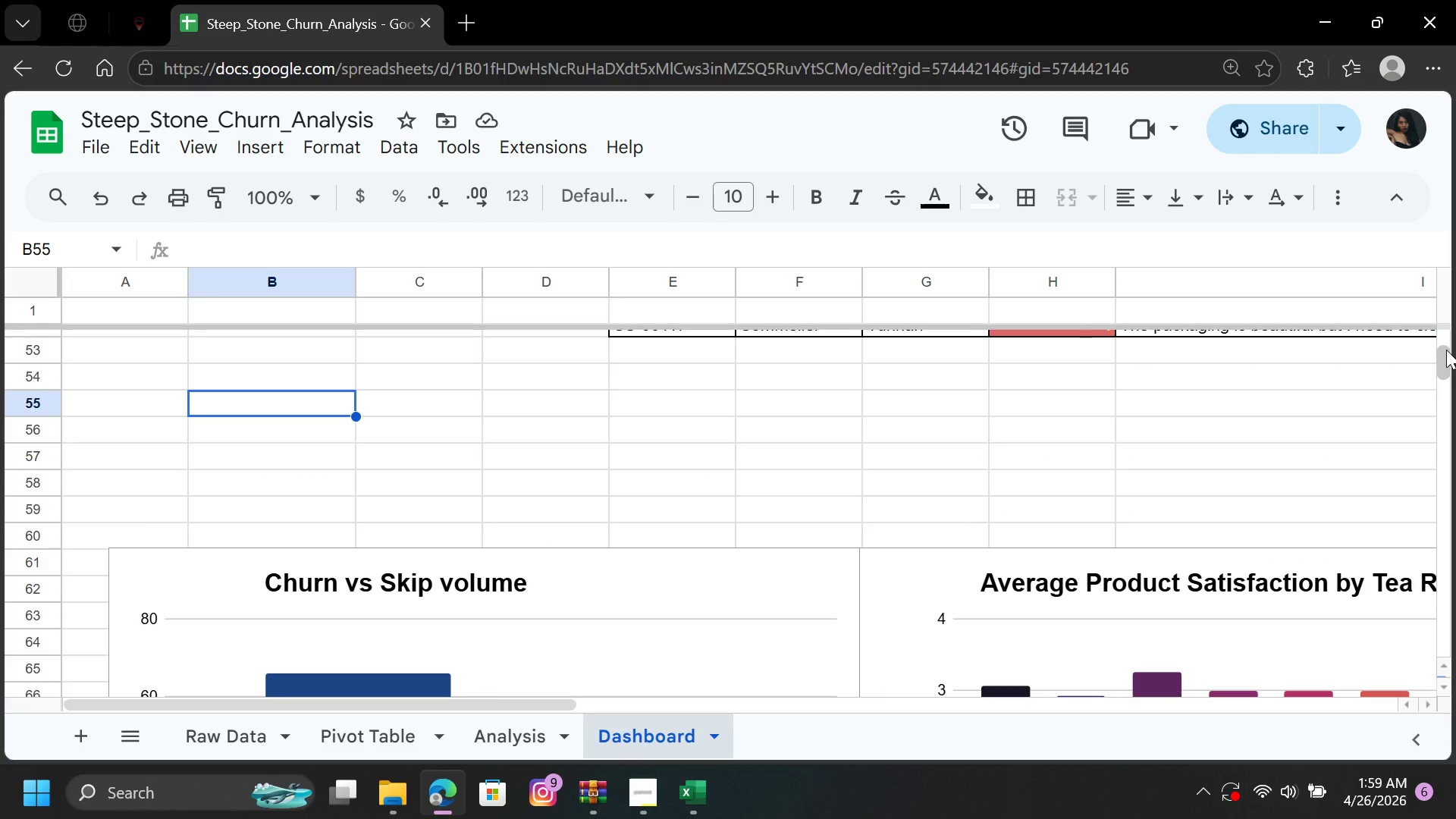 
wait(5.95)
 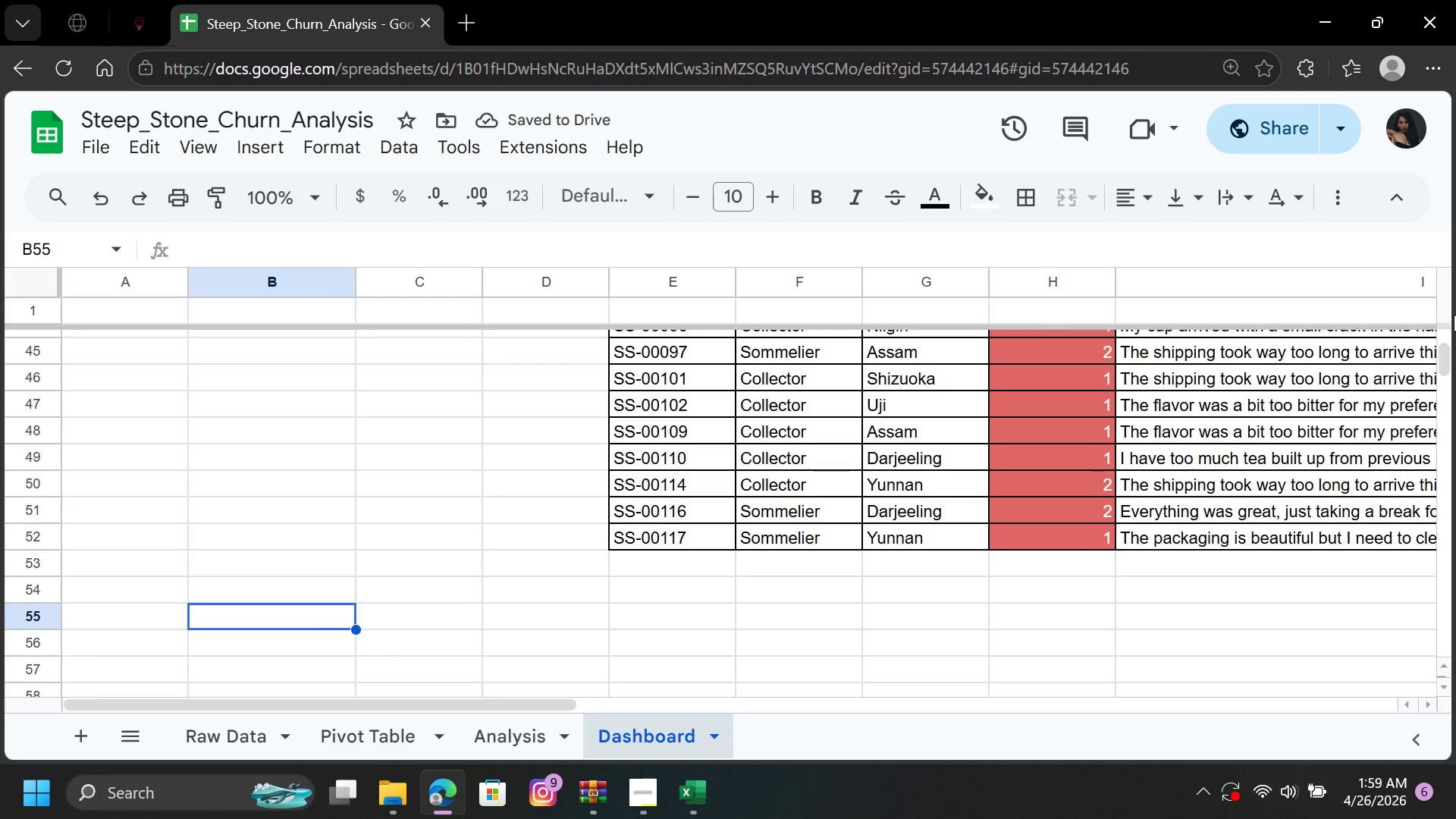 
left_click([714, 589])
 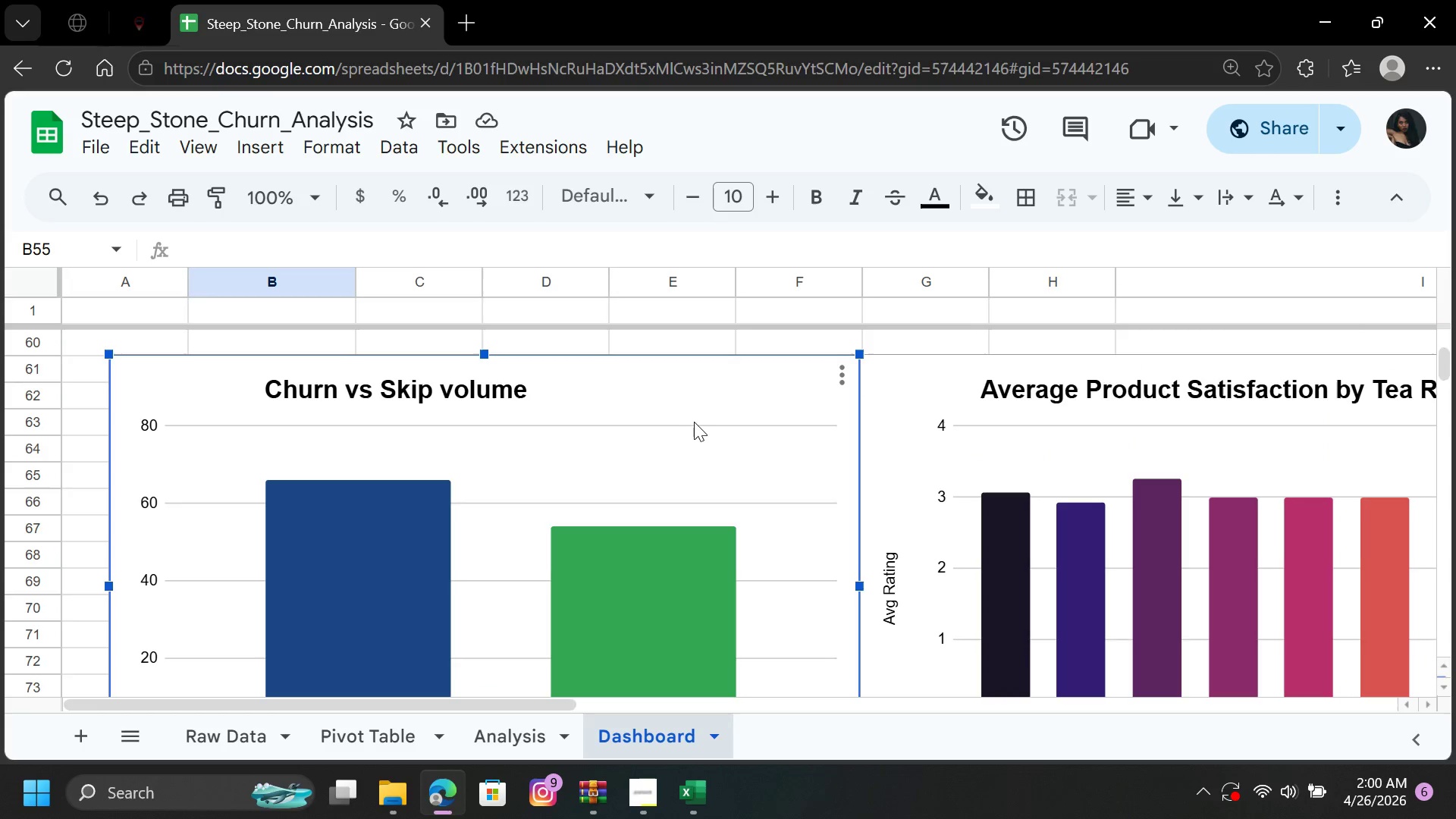 
left_click_drag(start_coordinate=[687, 414], to_coordinate=[648, 319])
 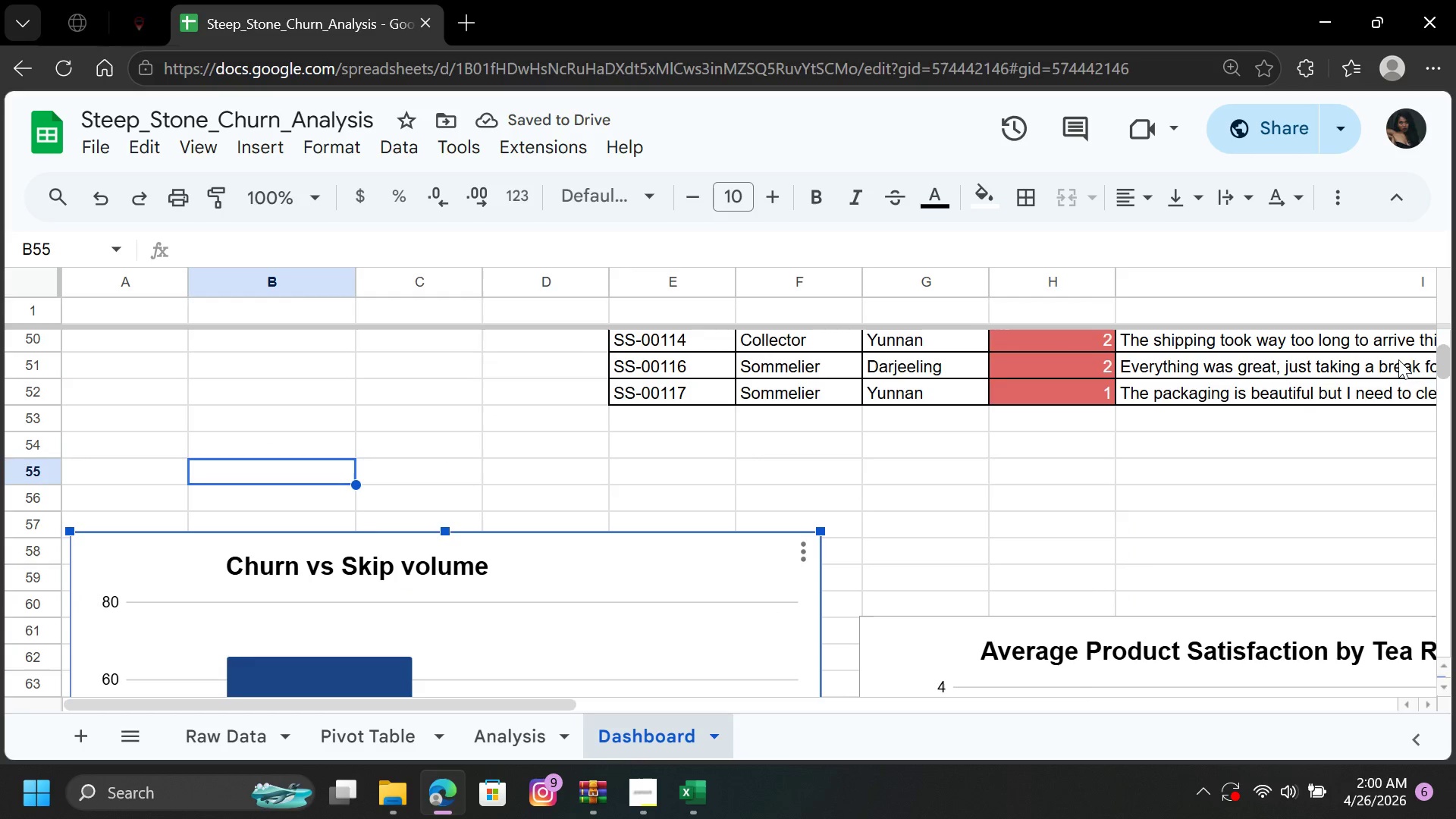 
left_click_drag(start_coordinate=[622, 552], to_coordinate=[613, 473])
 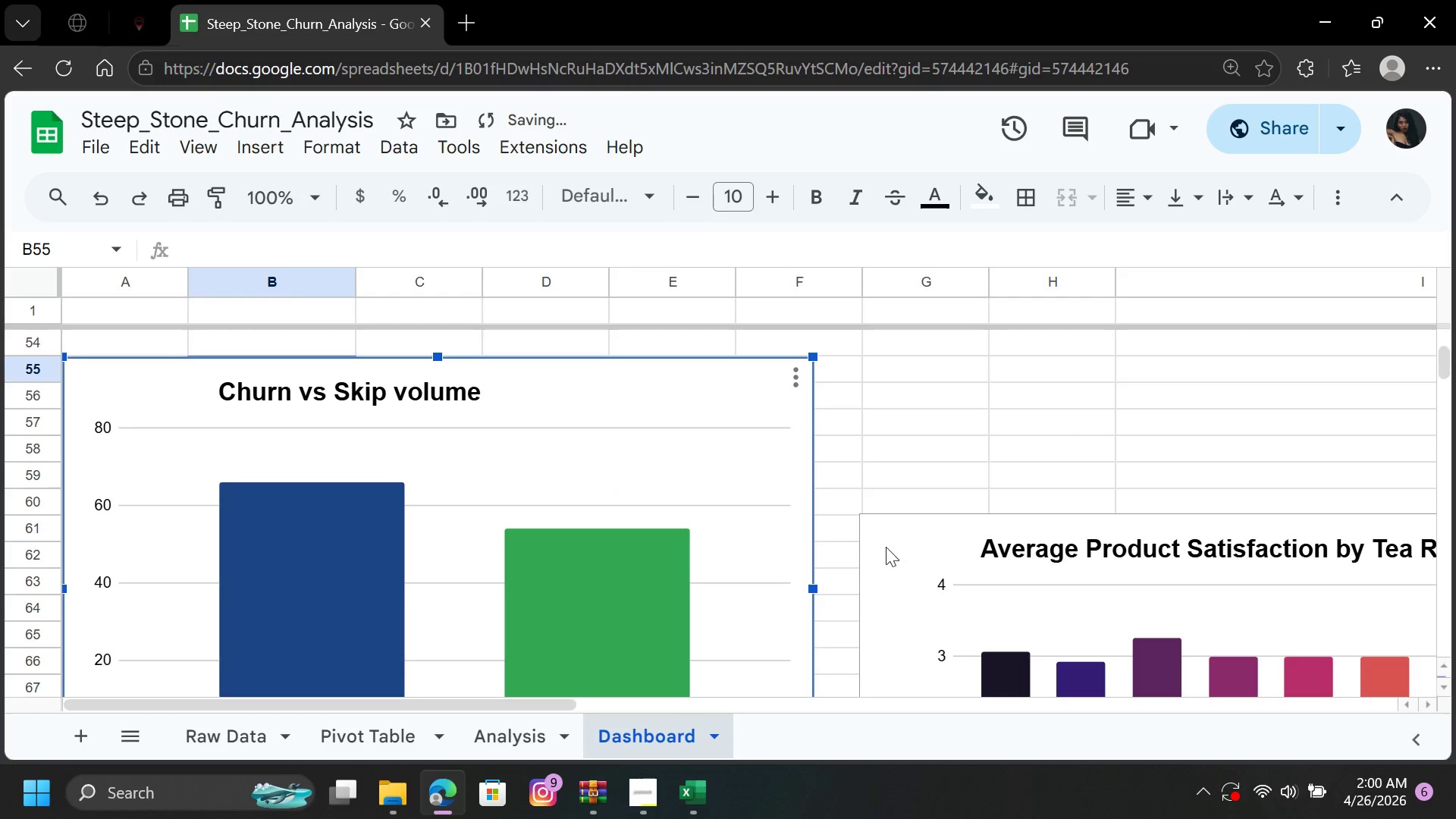 
left_click([880, 547])
 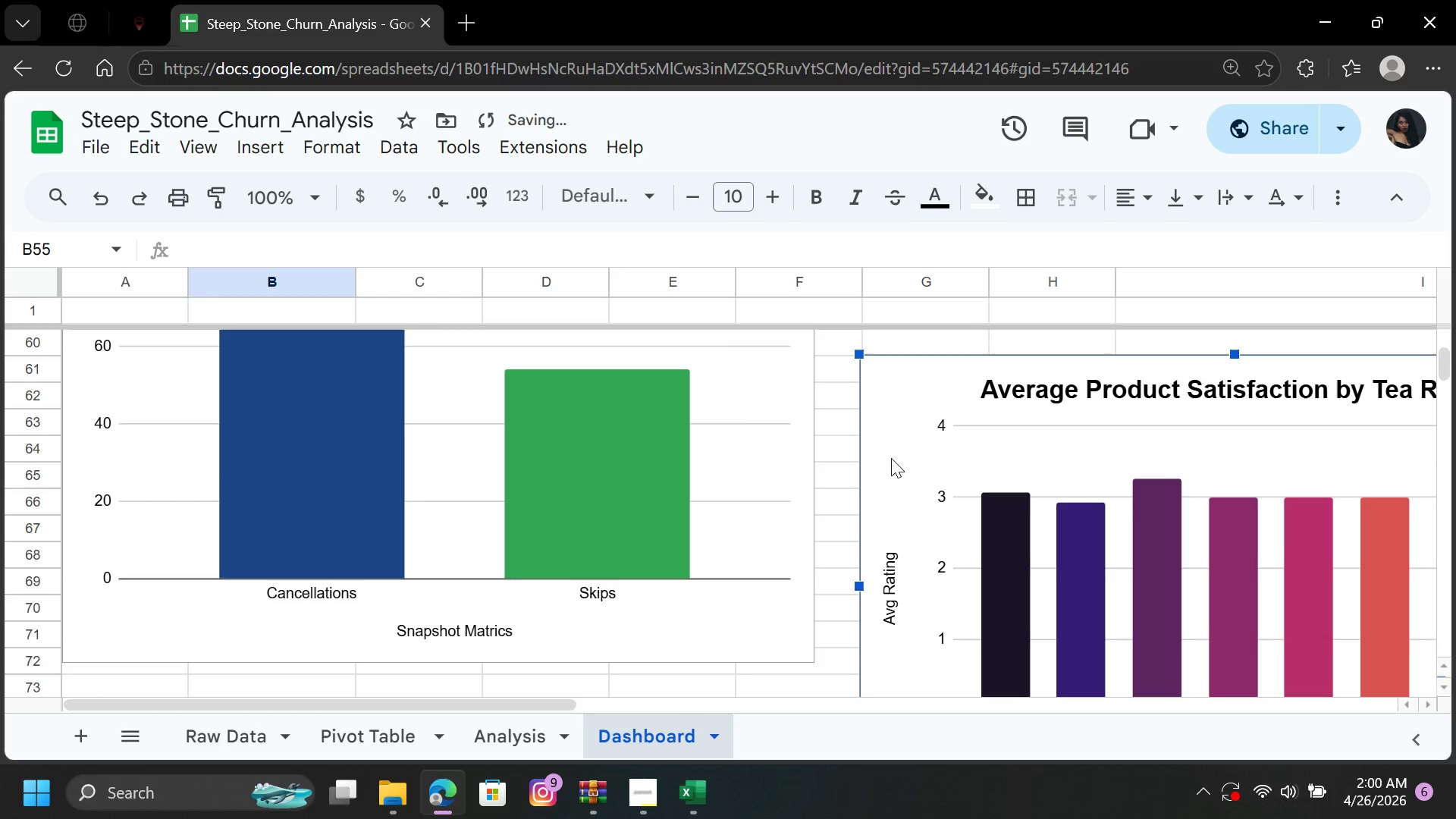 
left_click_drag(start_coordinate=[891, 458], to_coordinate=[844, 297])
 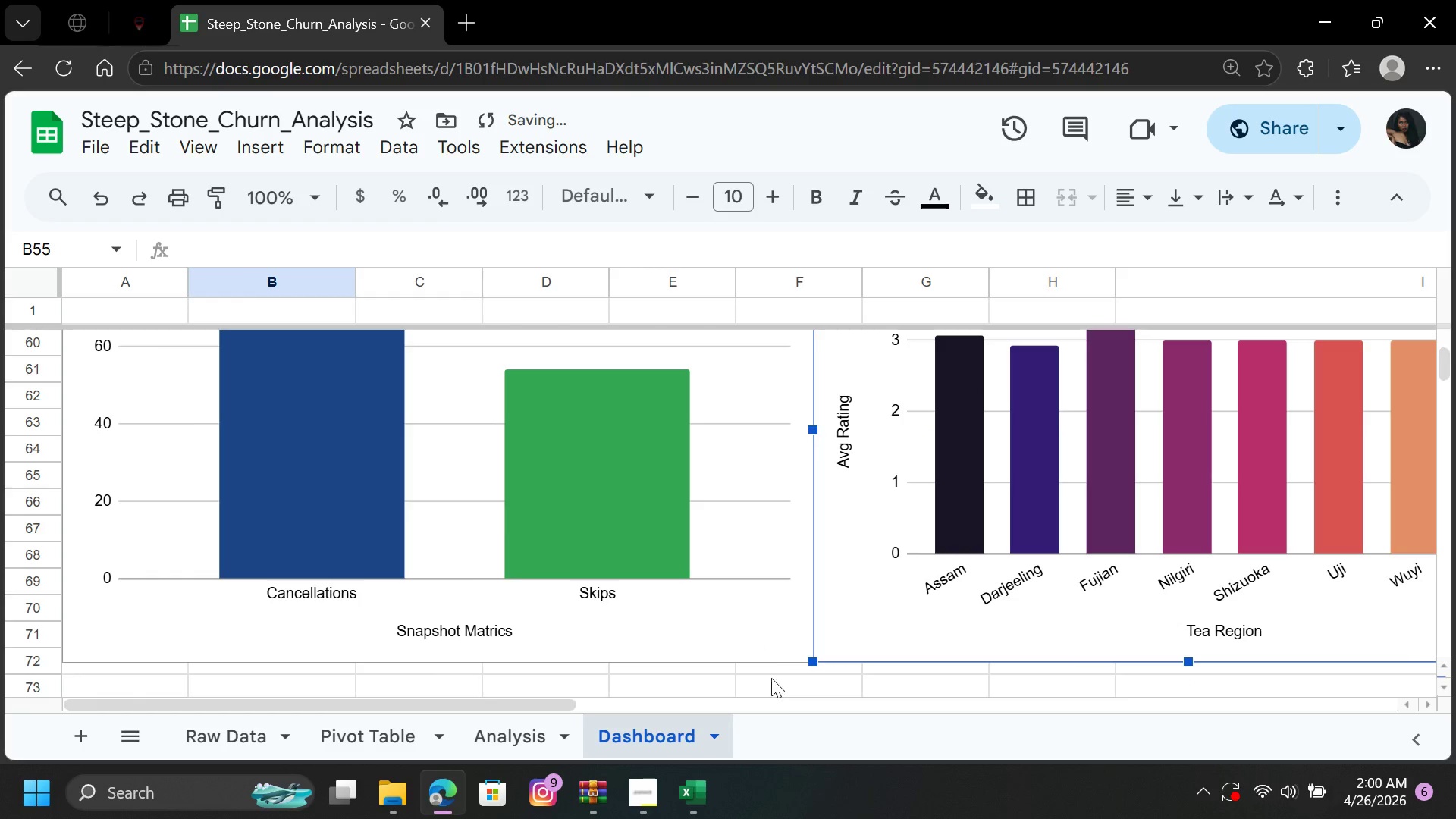 
left_click([780, 697])
 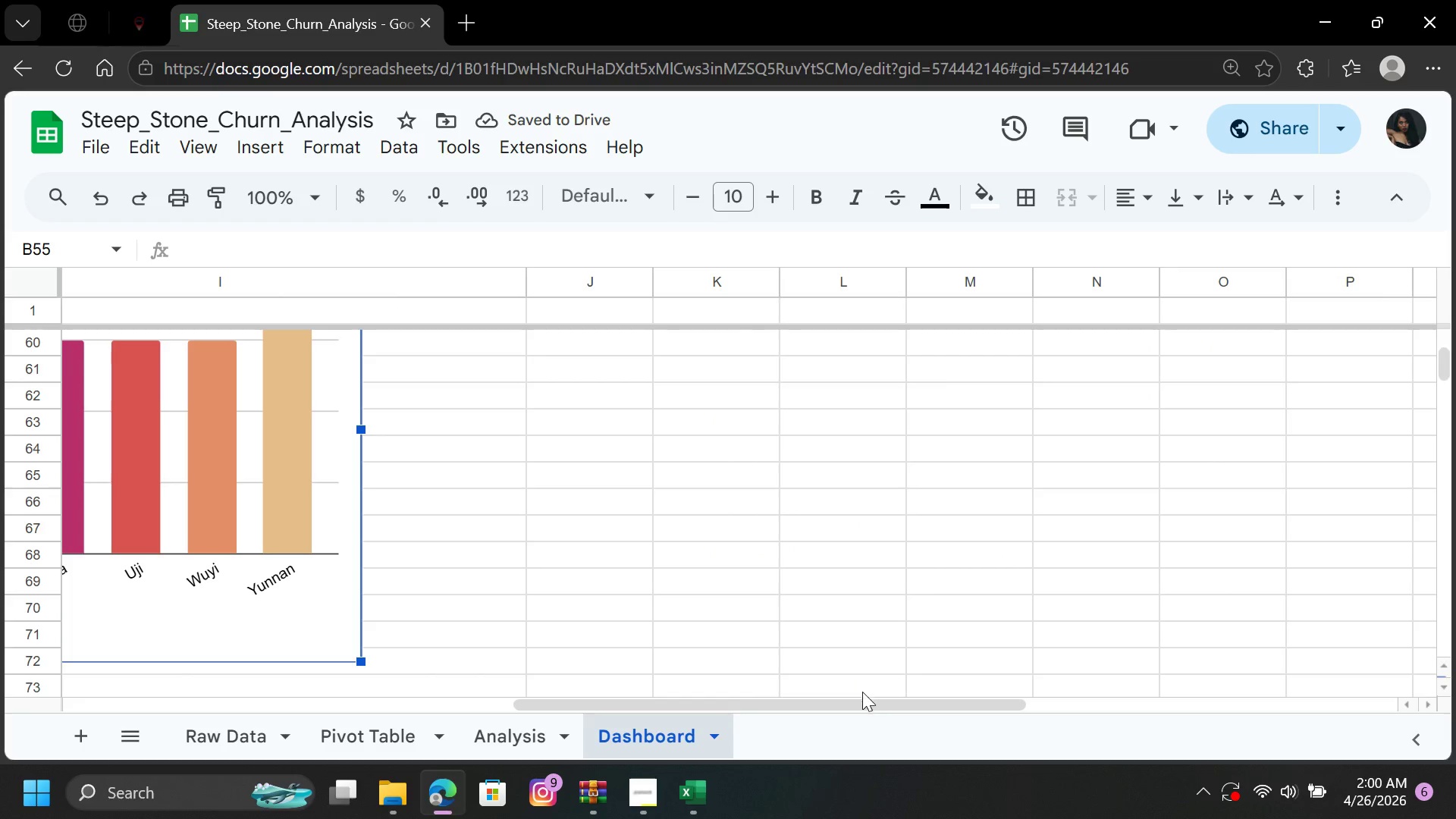 
left_click_drag(start_coordinate=[862, 696], to_coordinate=[679, 720])
 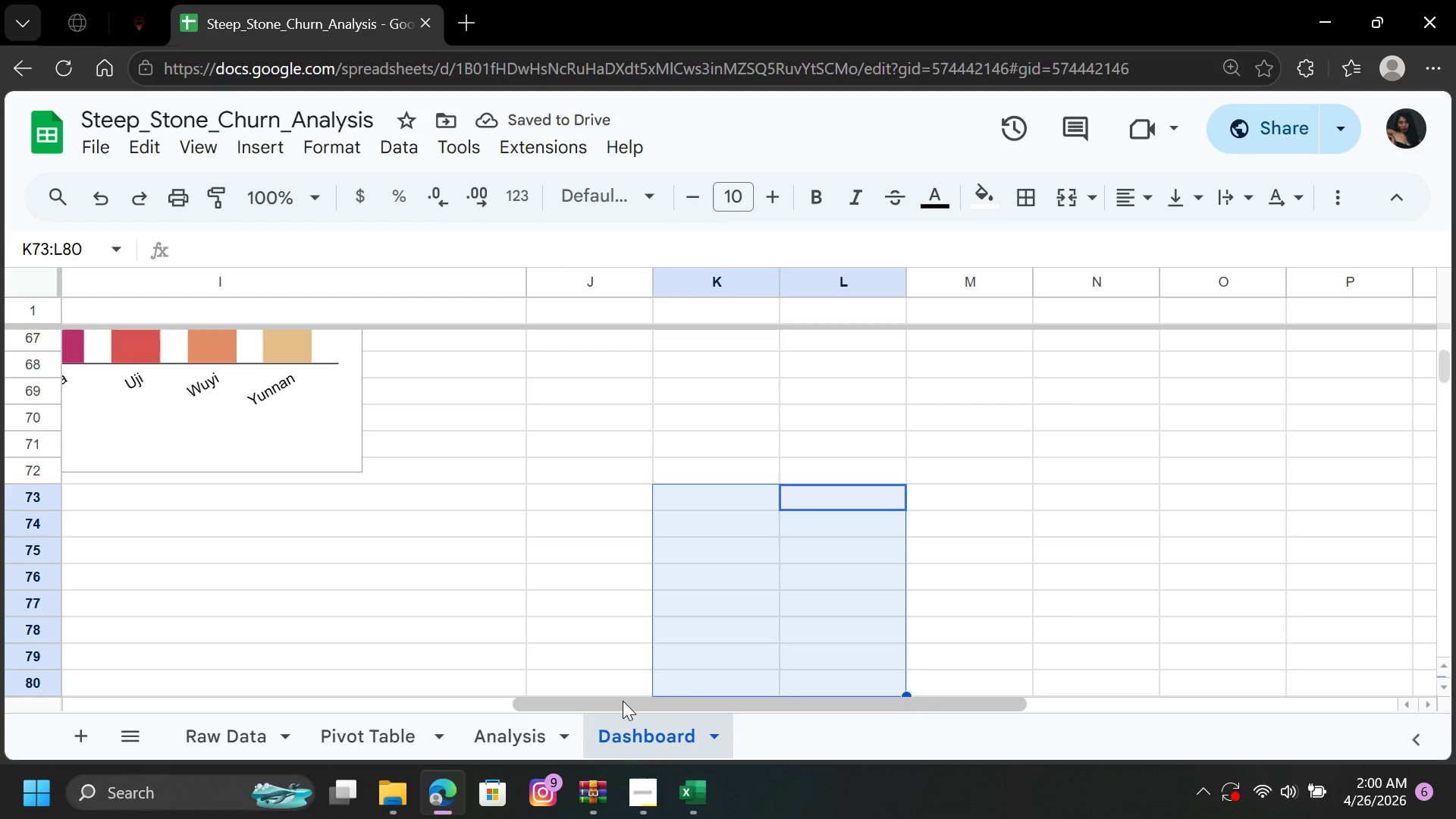 
left_click_drag(start_coordinate=[622, 701], to_coordinate=[300, 726])
 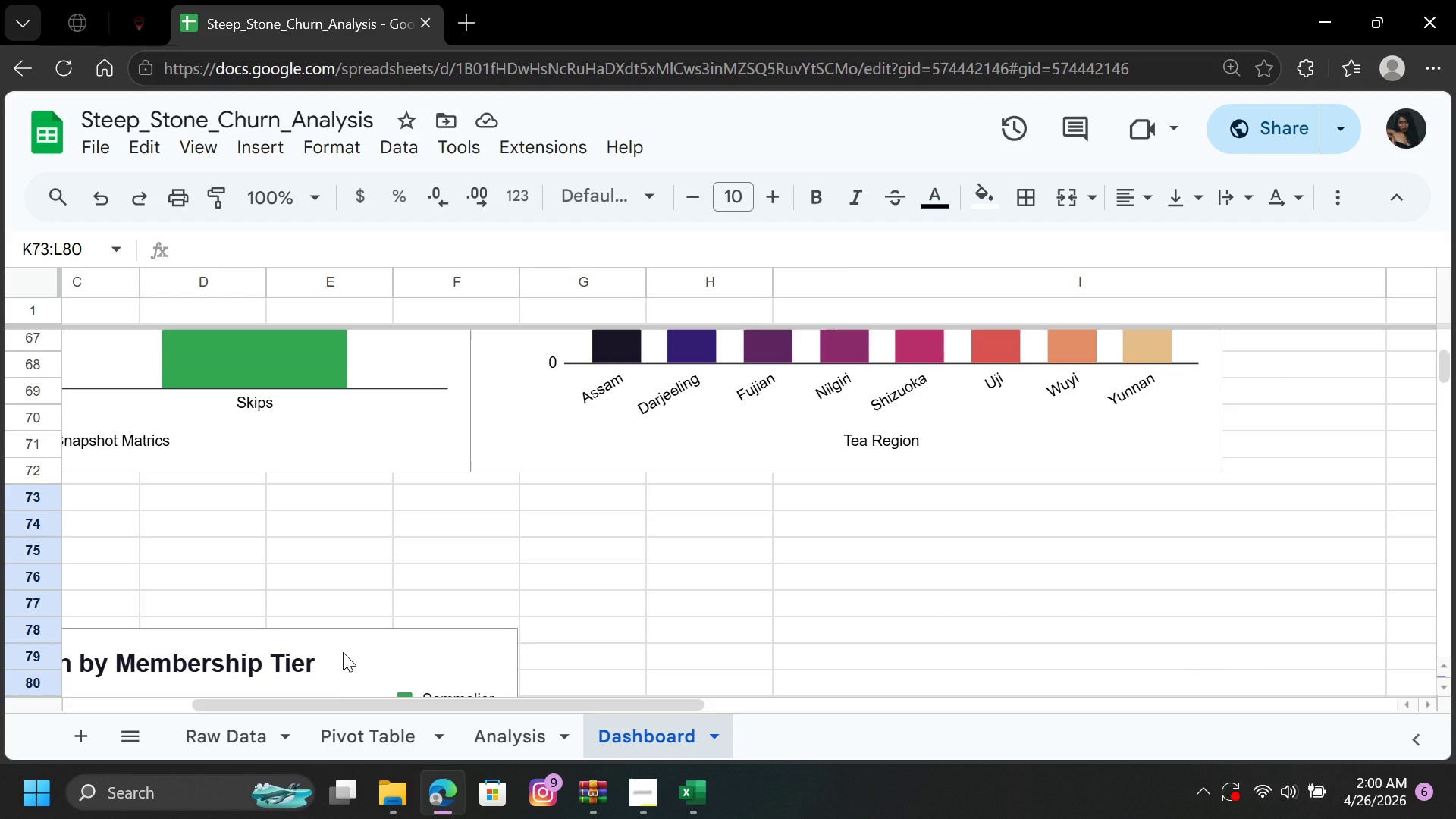 
left_click([343, 652])
 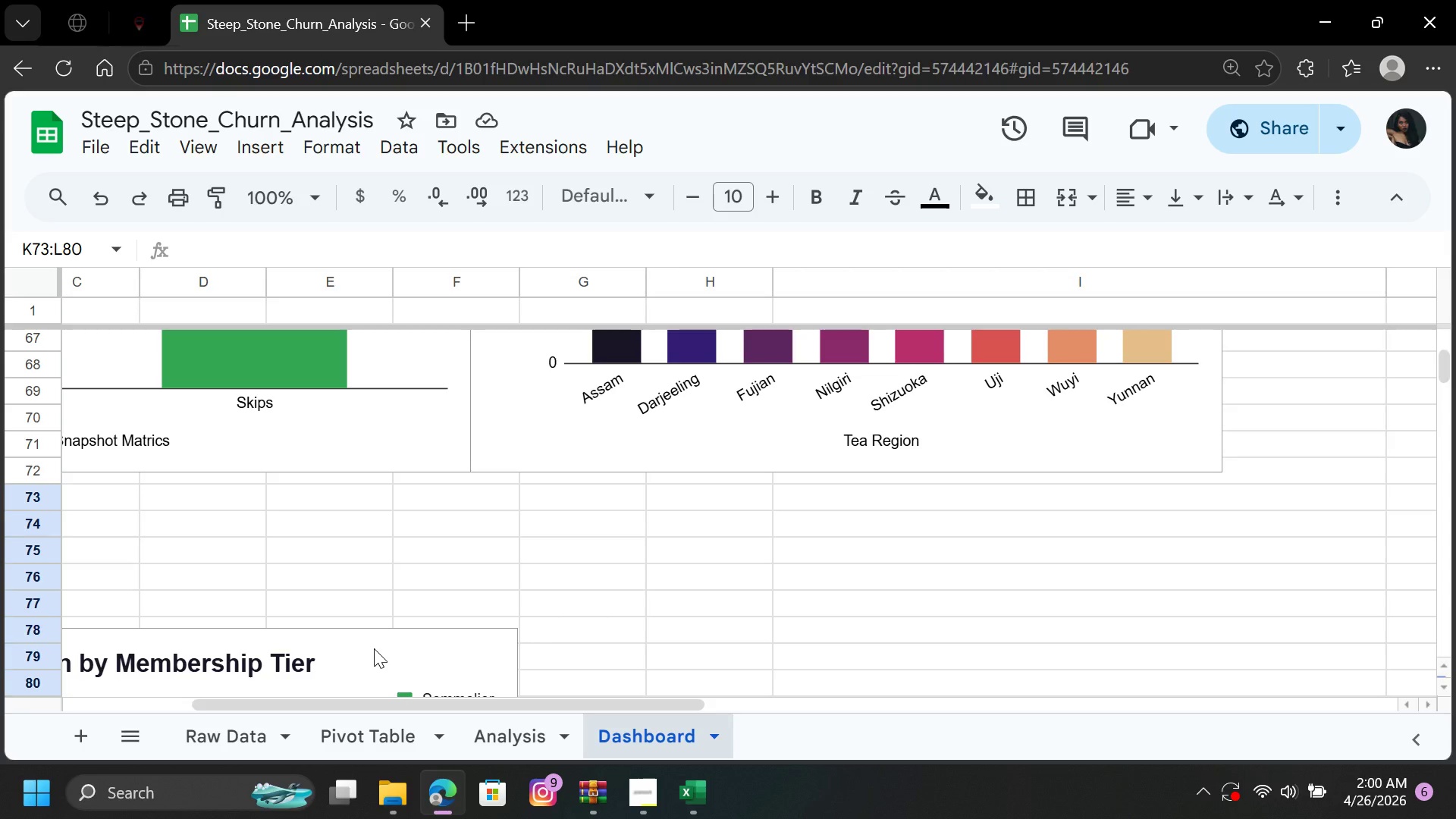 
left_click([374, 648])
 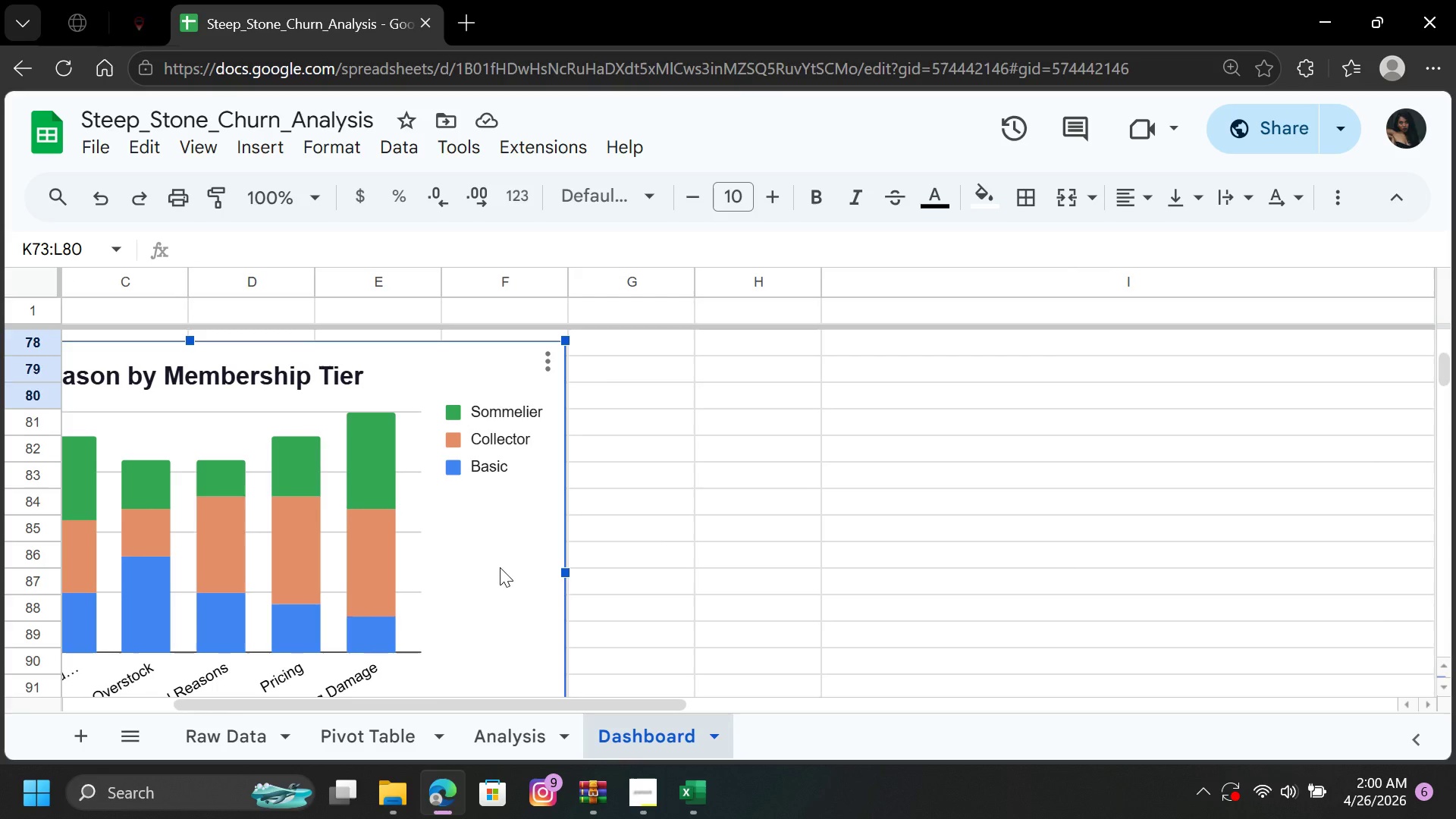 
left_click_drag(start_coordinate=[499, 575], to_coordinate=[568, 491])
 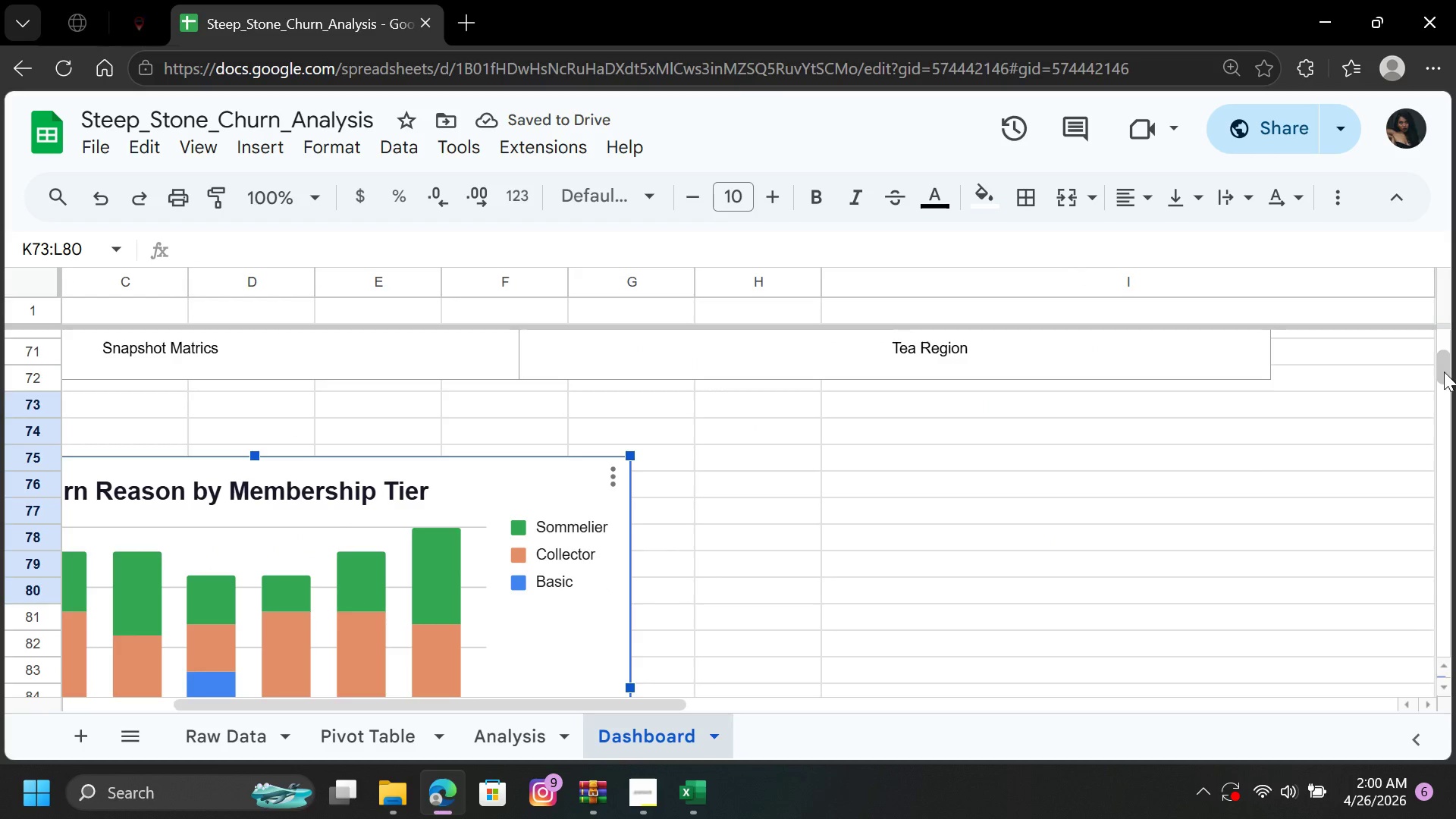 
wait(5.48)
 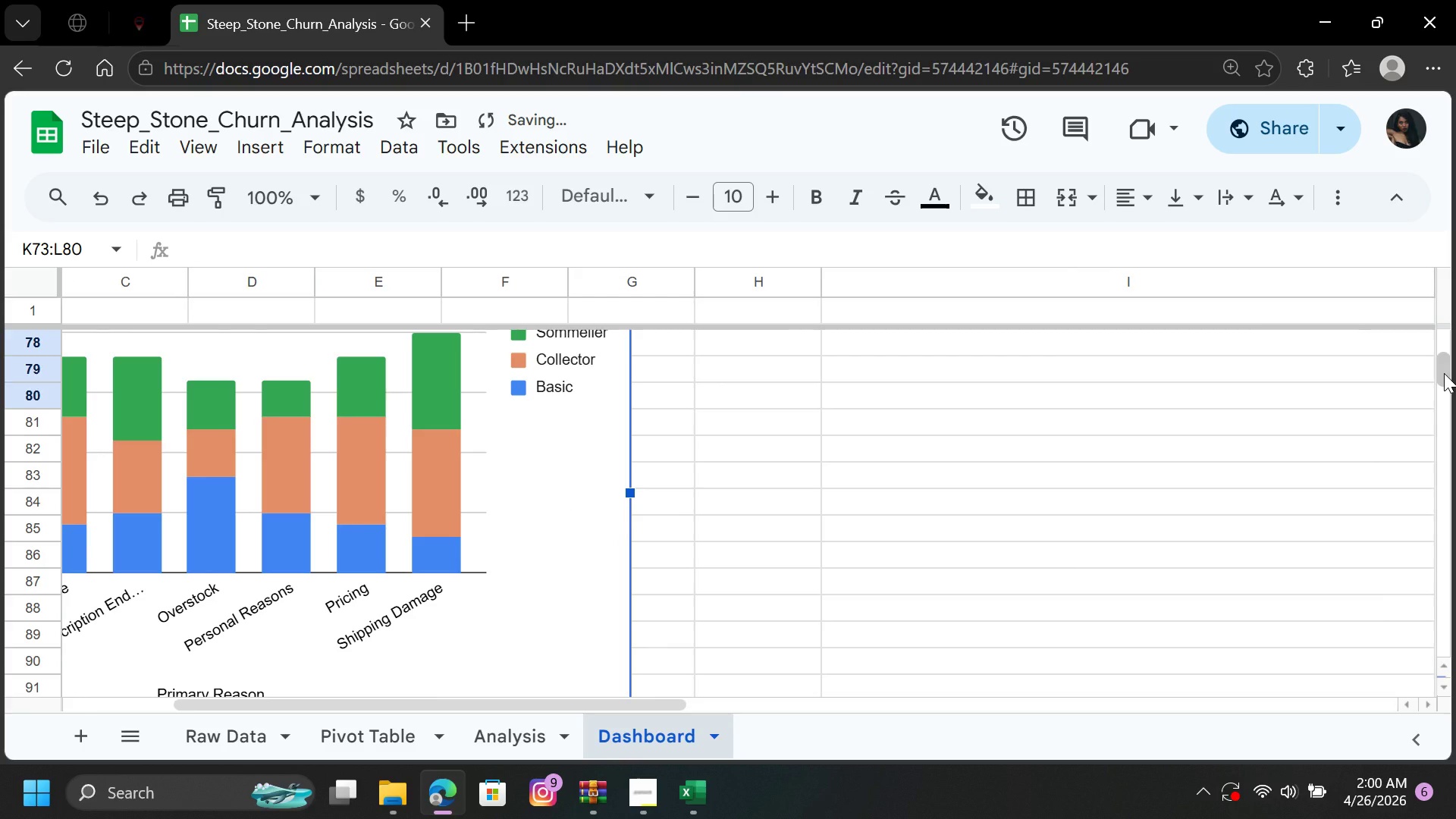 
left_click_drag(start_coordinate=[489, 485], to_coordinate=[378, 412])
 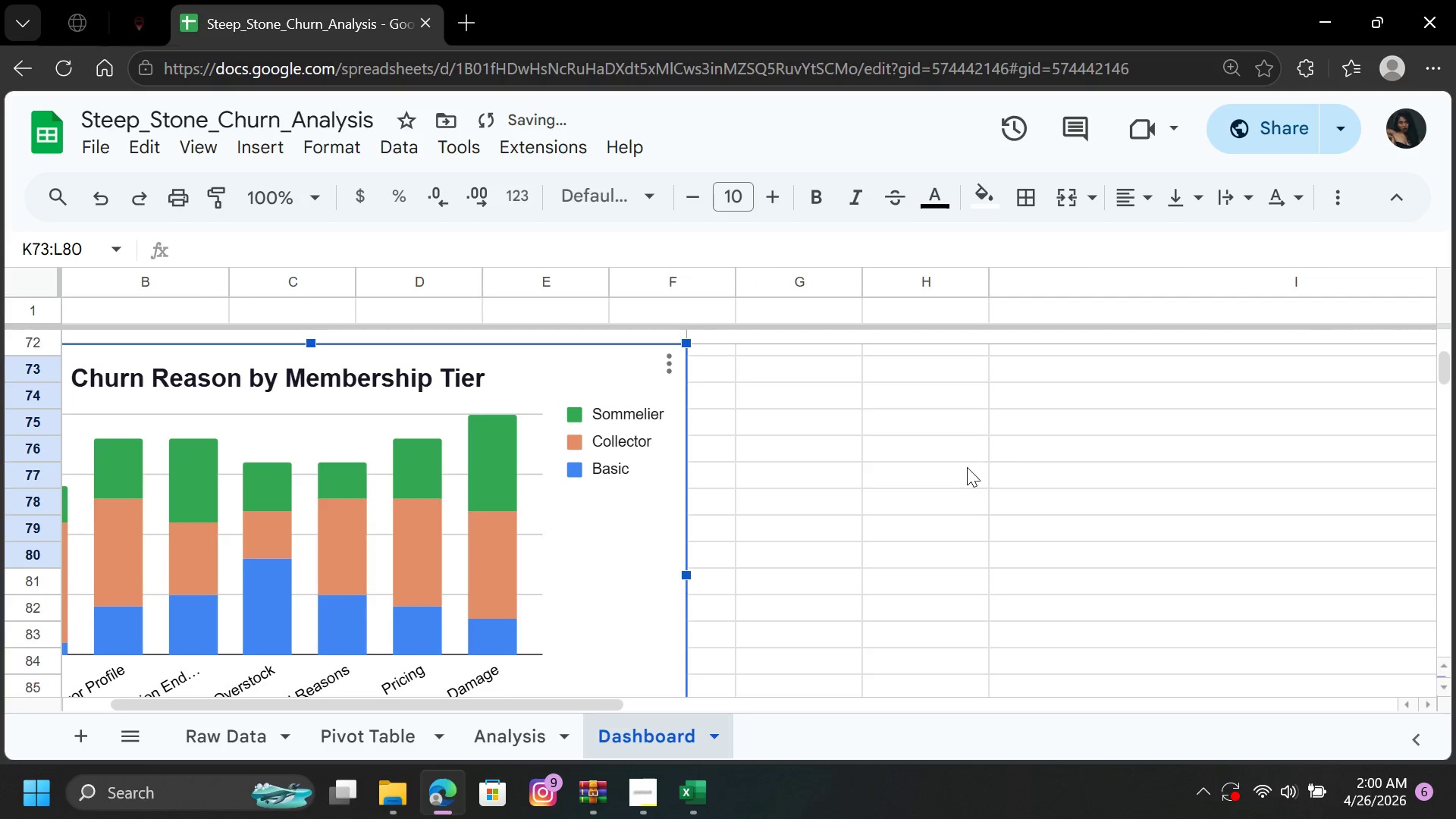 
left_click([966, 467])
 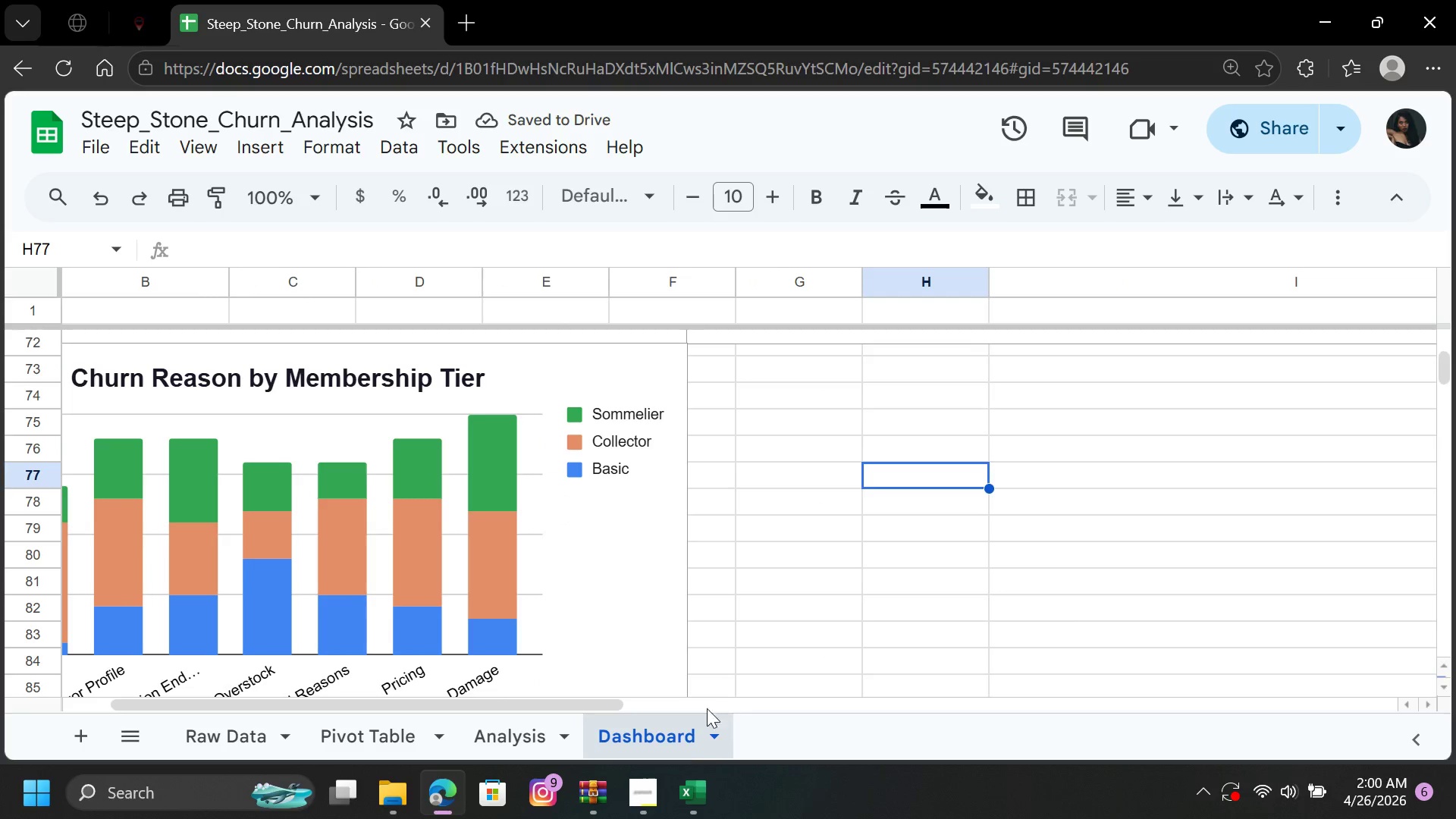 
left_click([648, 781])